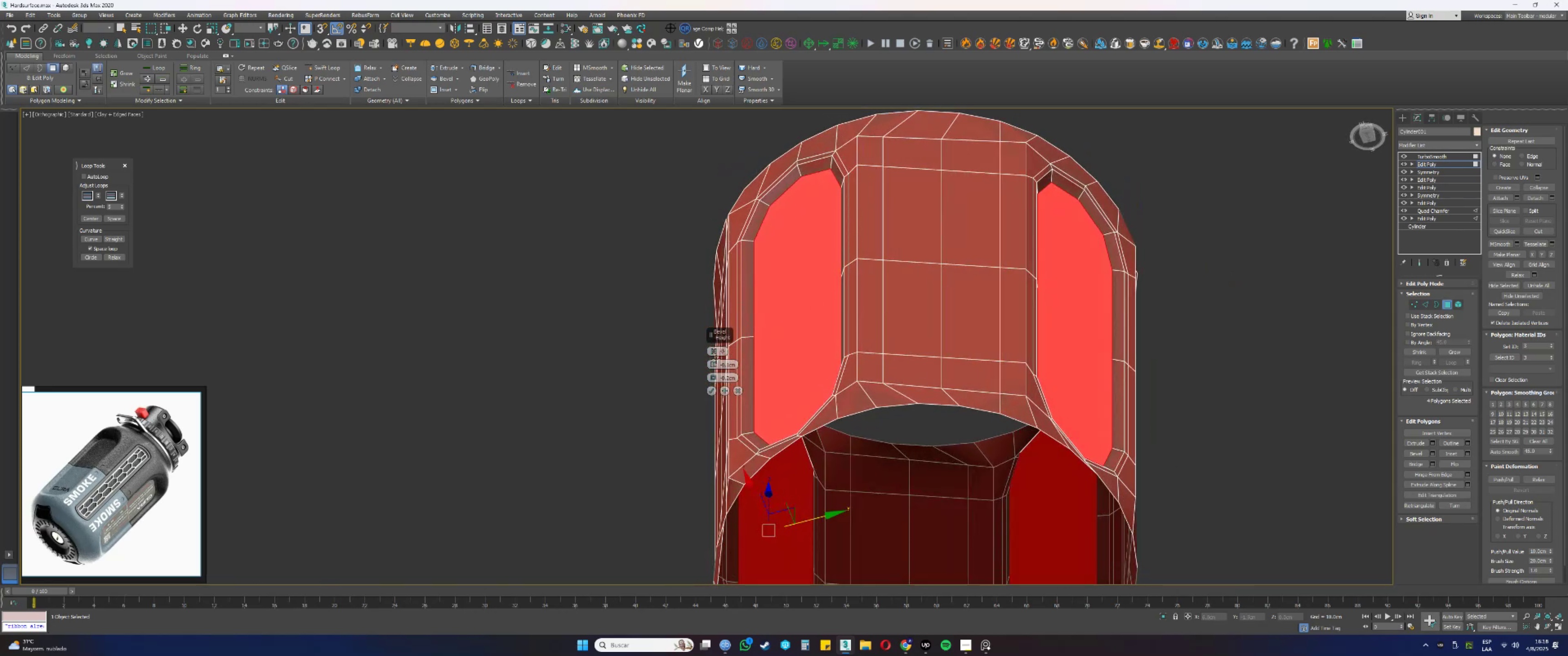 
left_click_drag(start_coordinate=[715, 361], to_coordinate=[718, 379])
 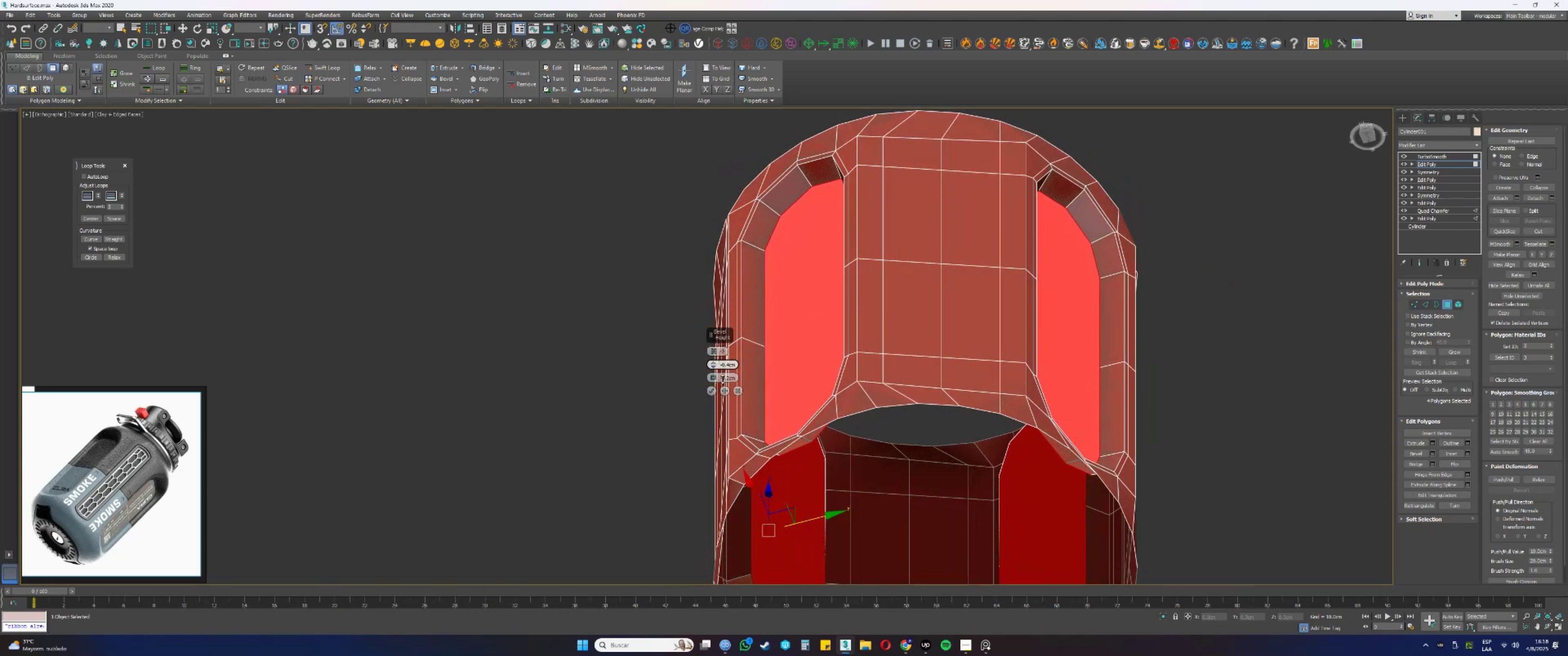 
hold_key(key=AltLeft, duration=0.81)
 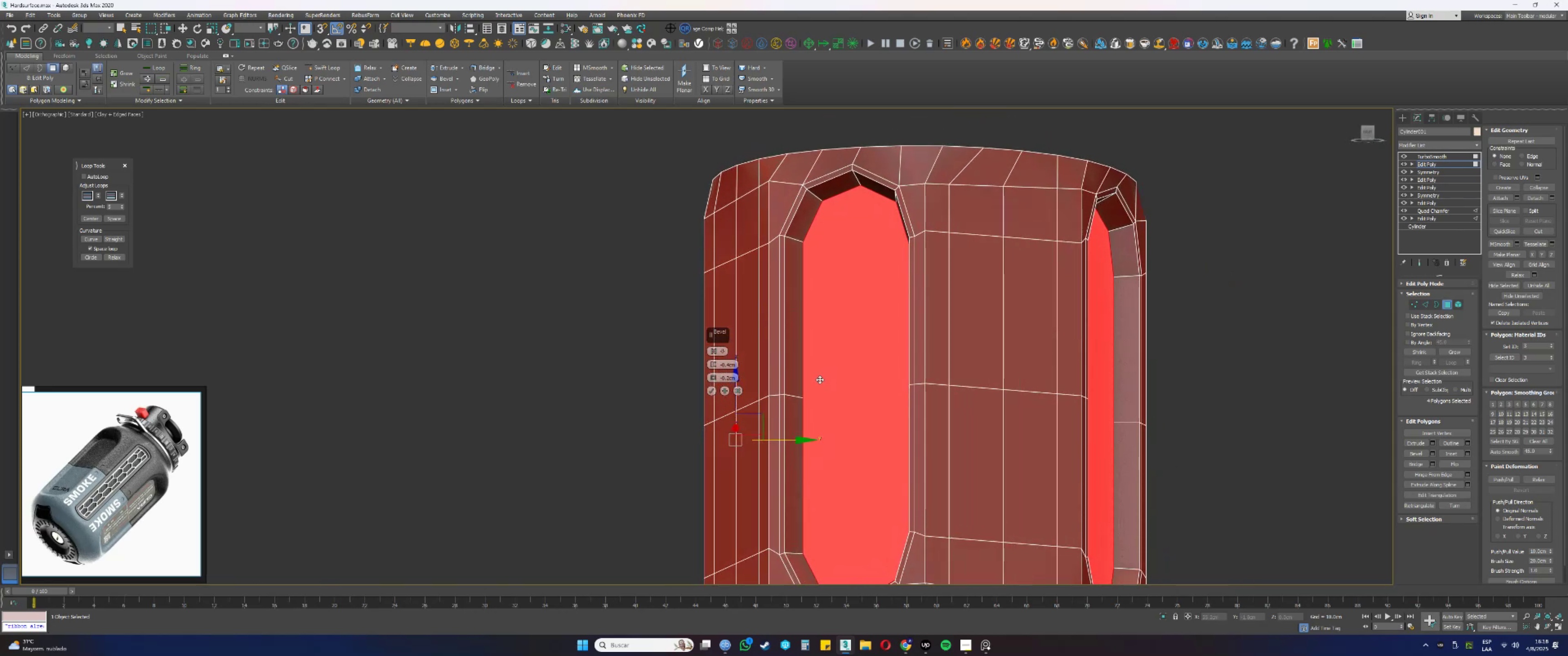 
hold_key(key=AltLeft, duration=0.86)
 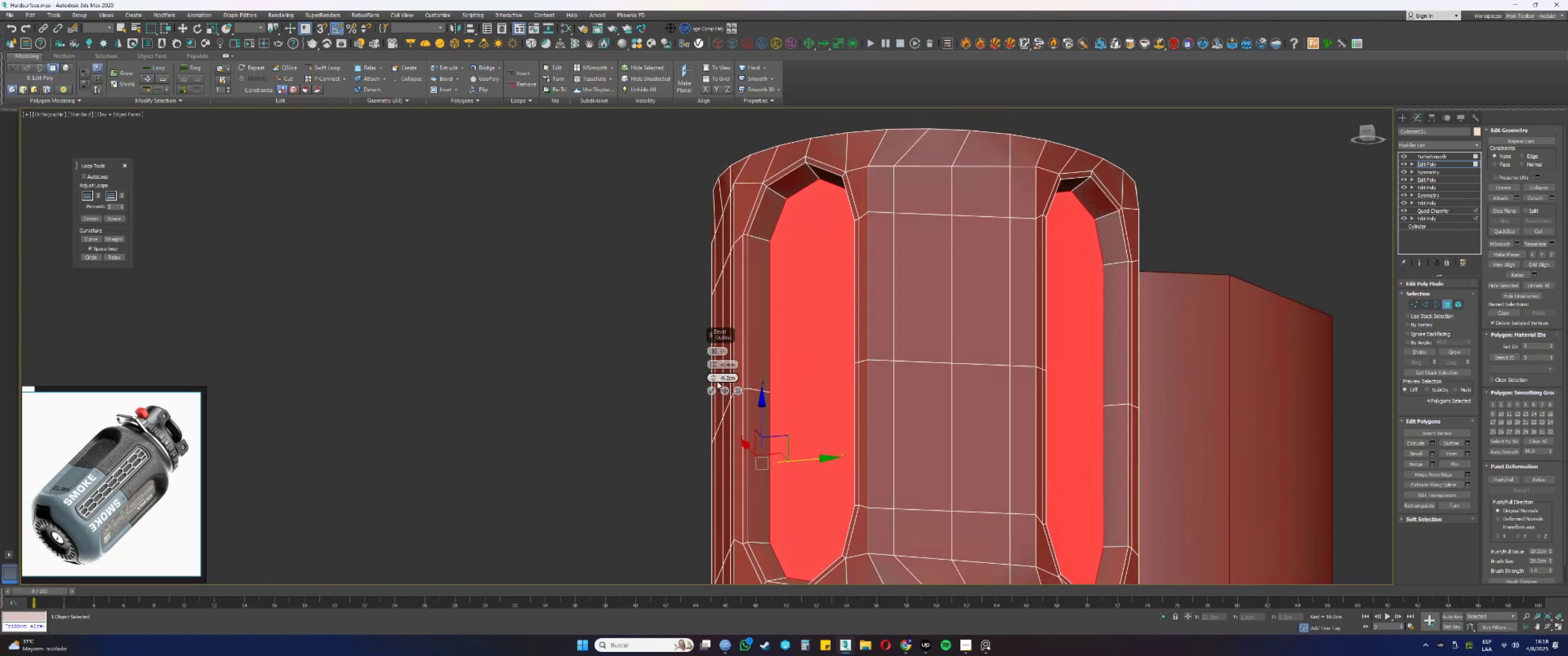 
left_click_drag(start_coordinate=[713, 377], to_coordinate=[713, 383])
 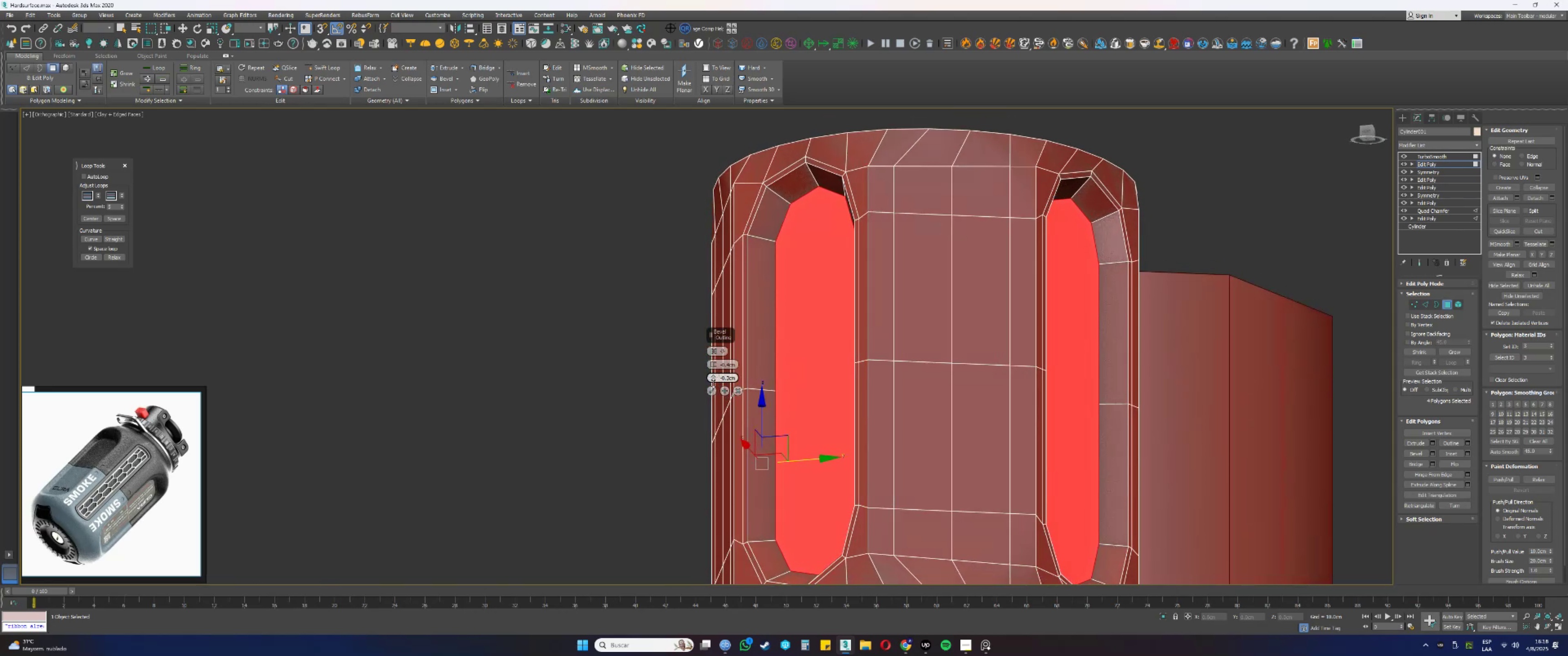 
hold_key(key=AltLeft, duration=0.91)
 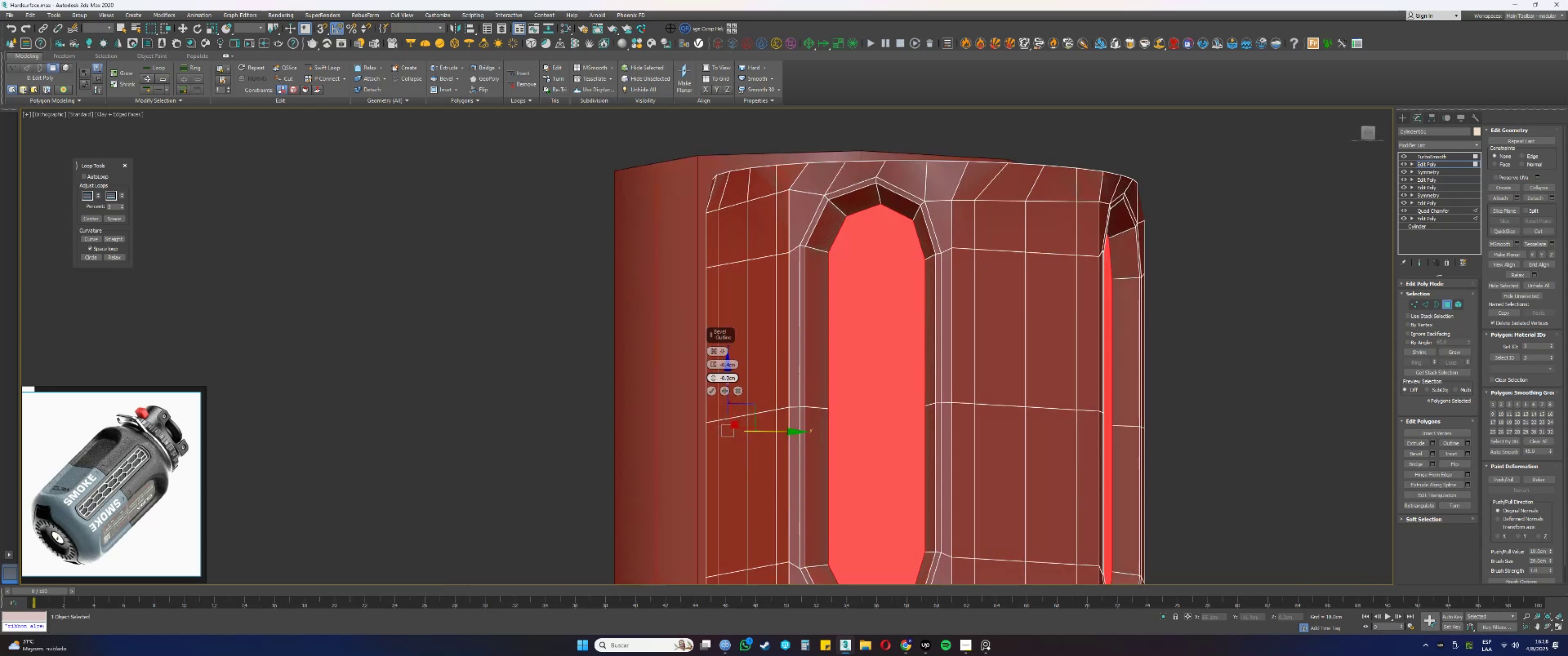 
double_click([727, 379])
 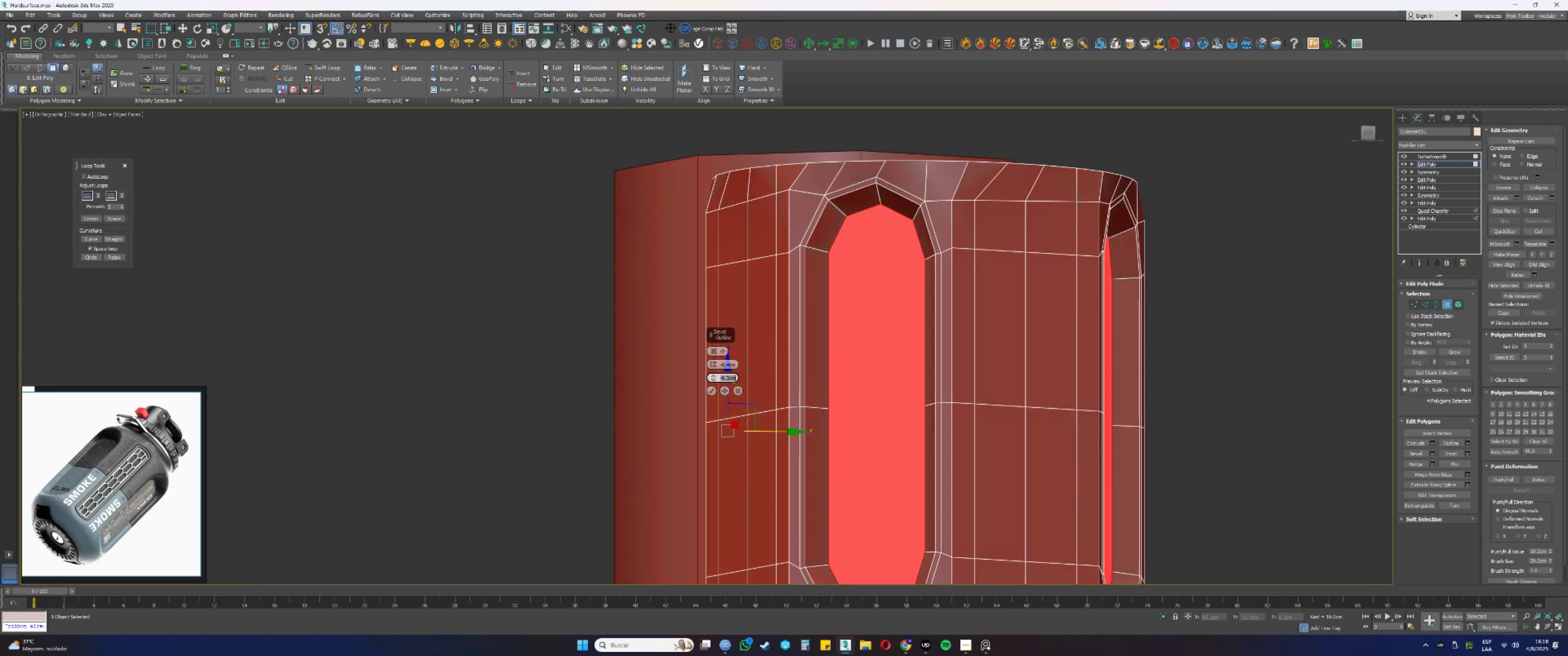 
key(NumpadSubtract)
 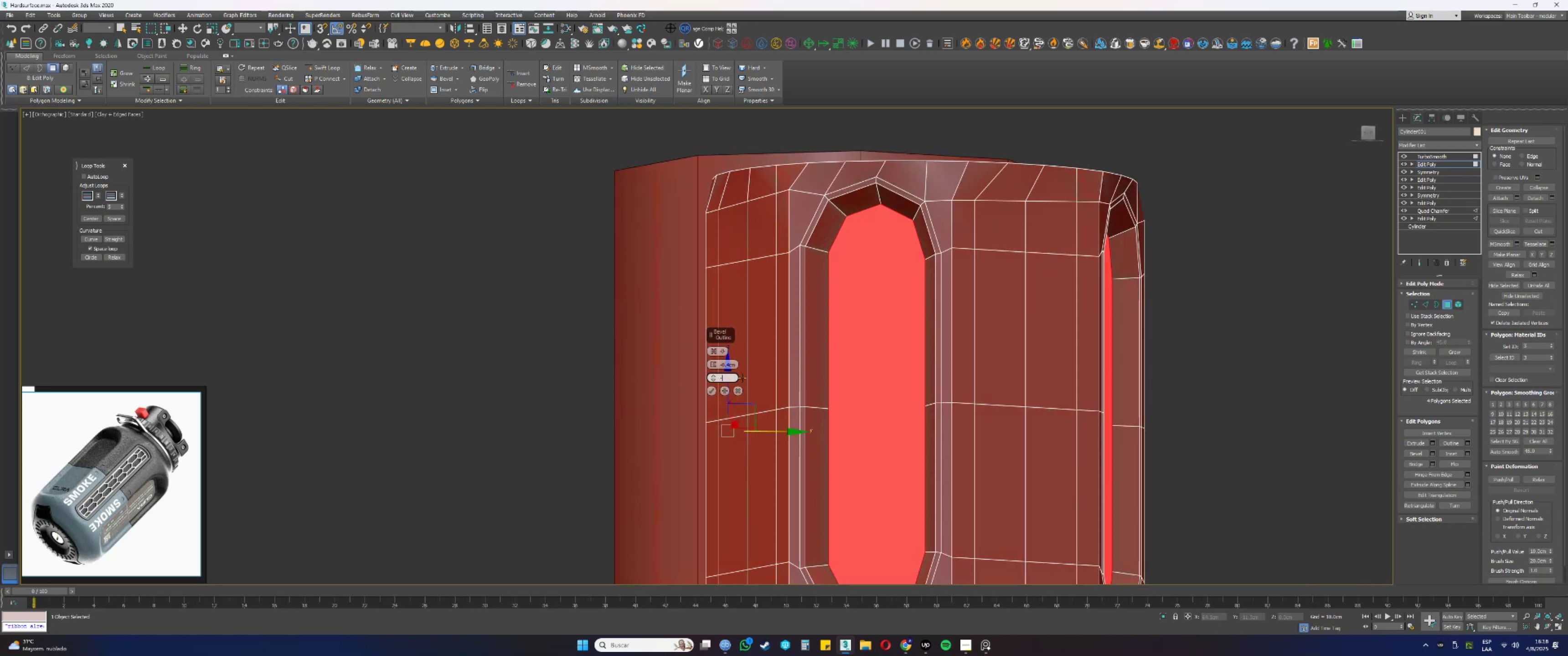 
key(NumpadDecimal)
 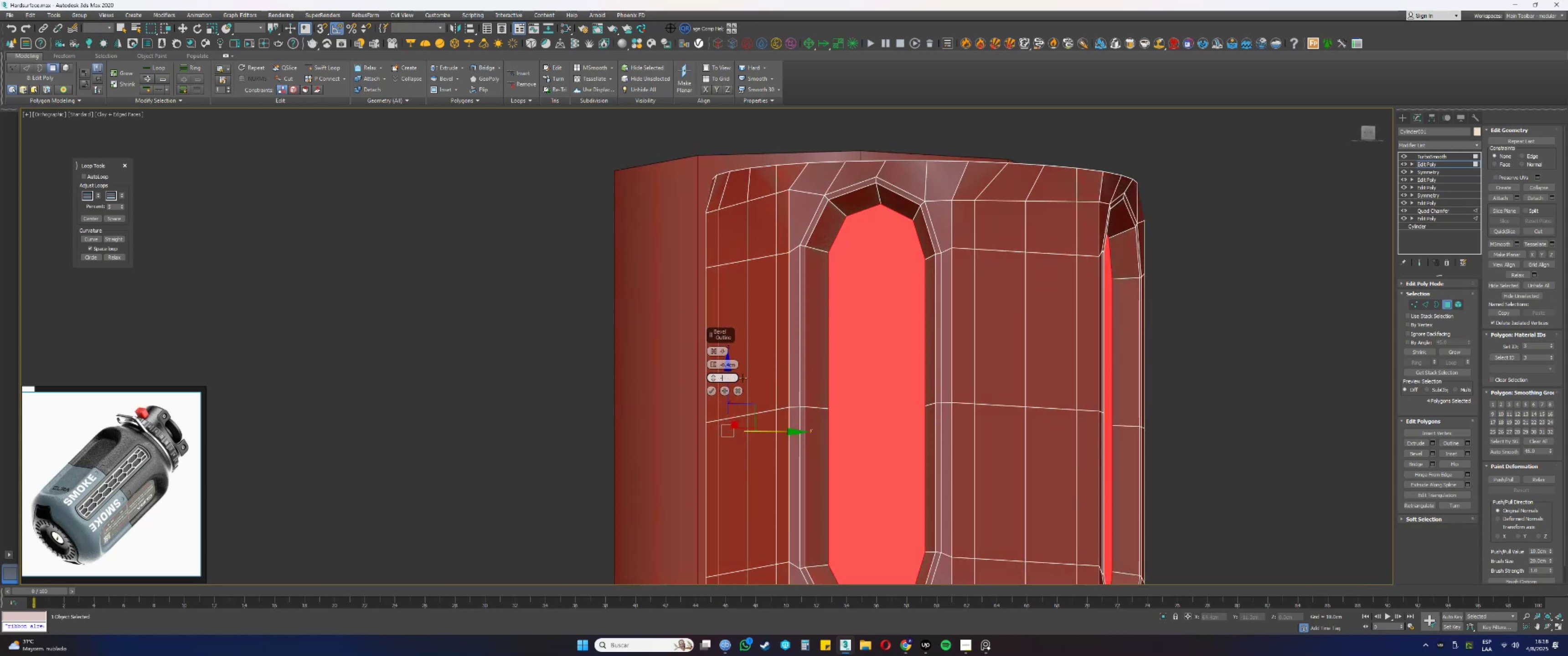 
key(Numpad3)
 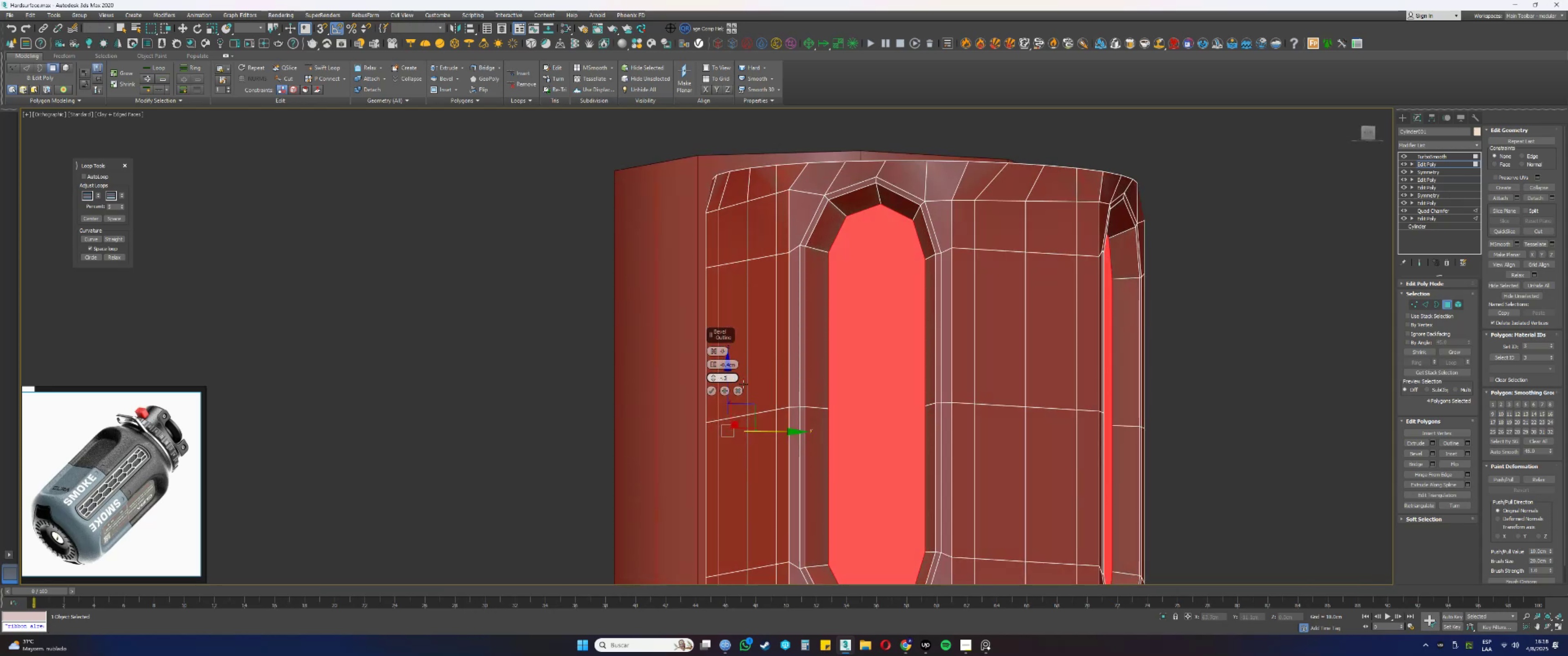 
key(NumpadEnter)
 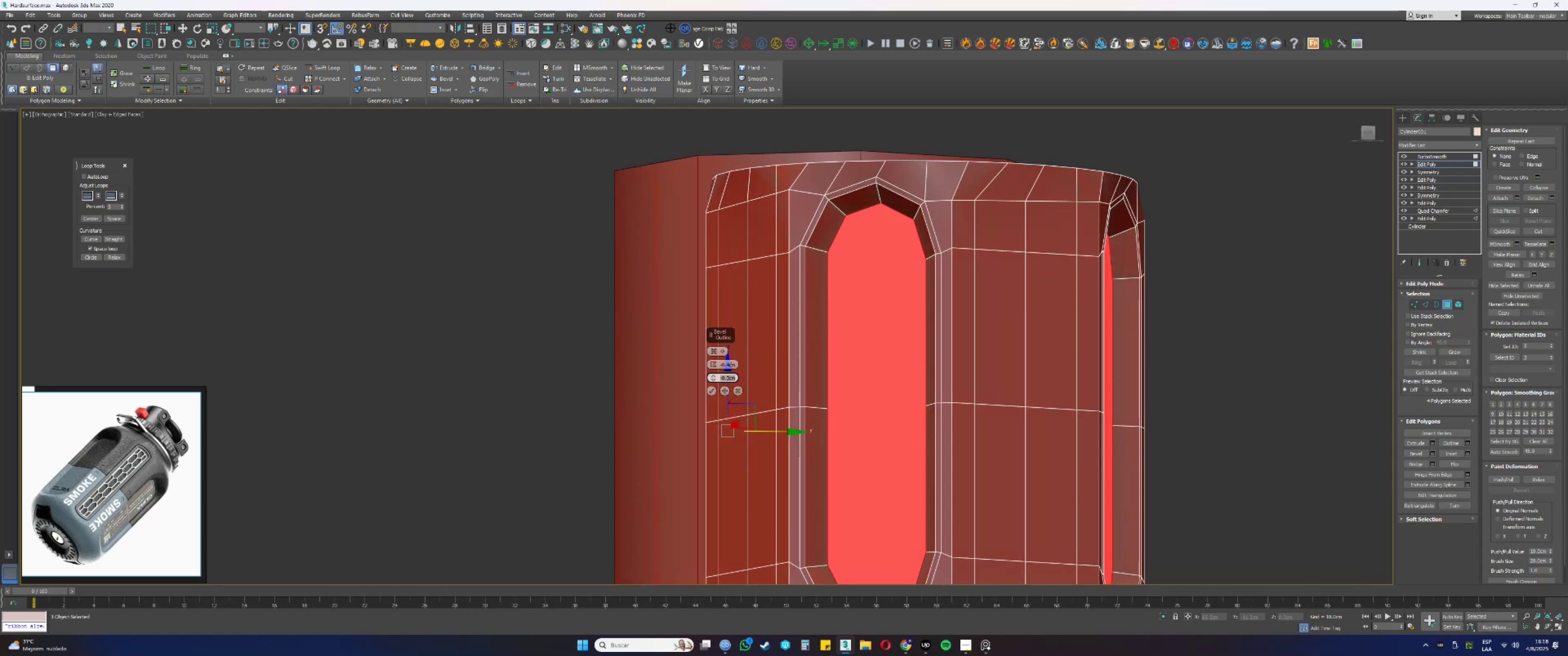 
double_click([730, 364])
 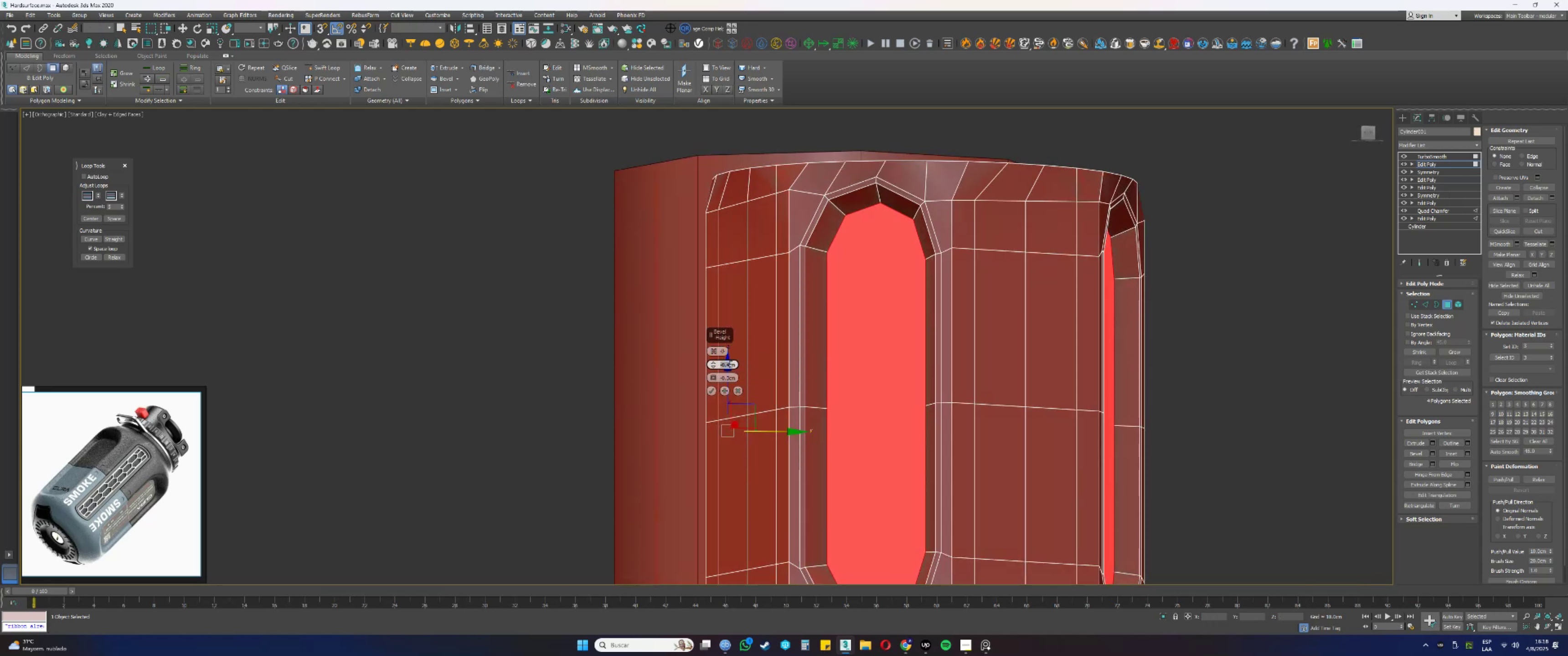 
key(NumpadSubtract)
 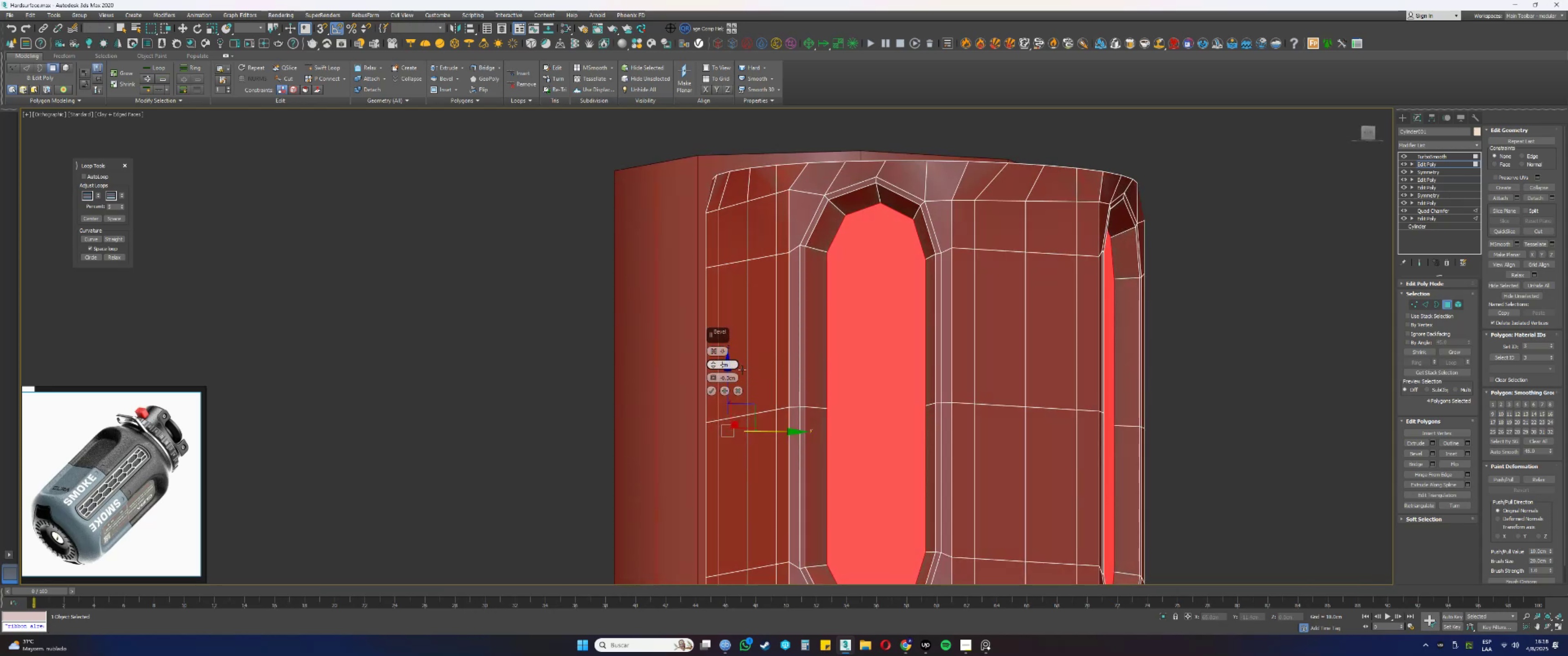 
key(NumpadDecimal)
 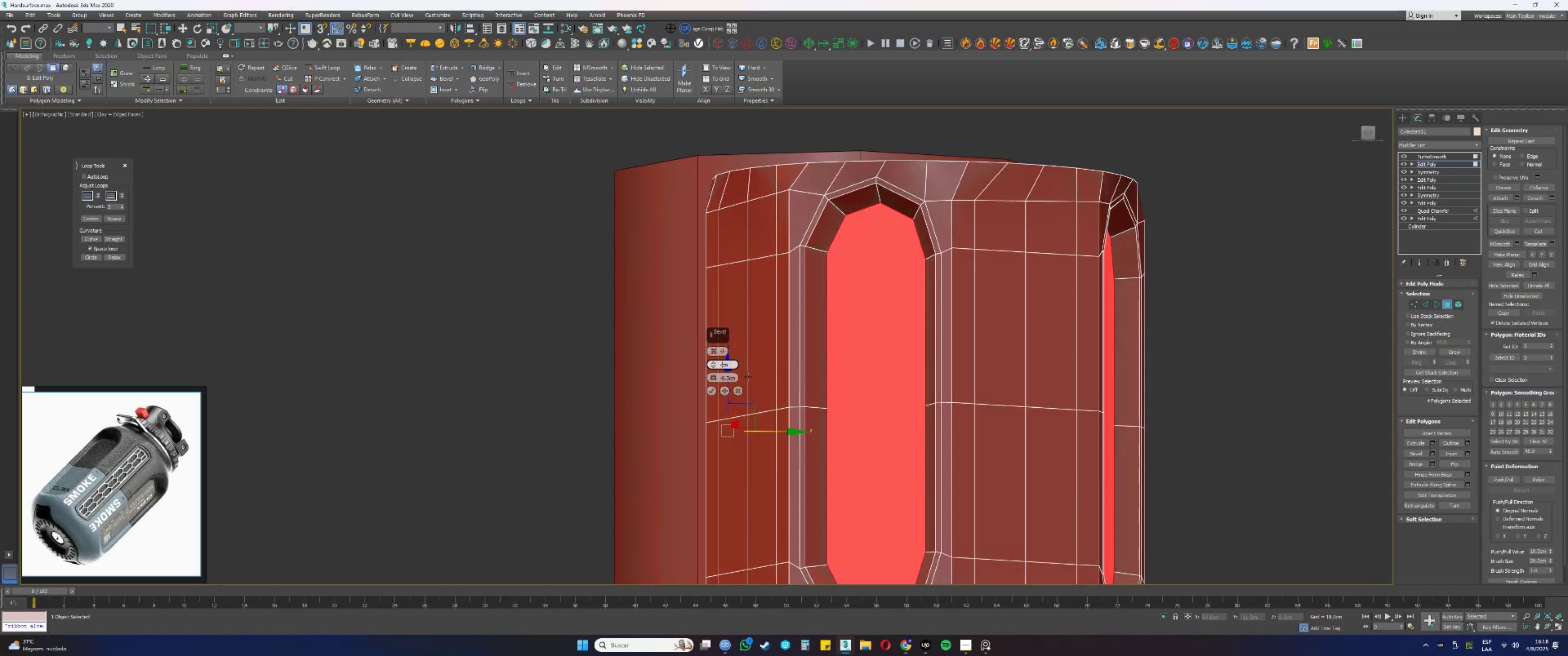 
key(Numpad5)
 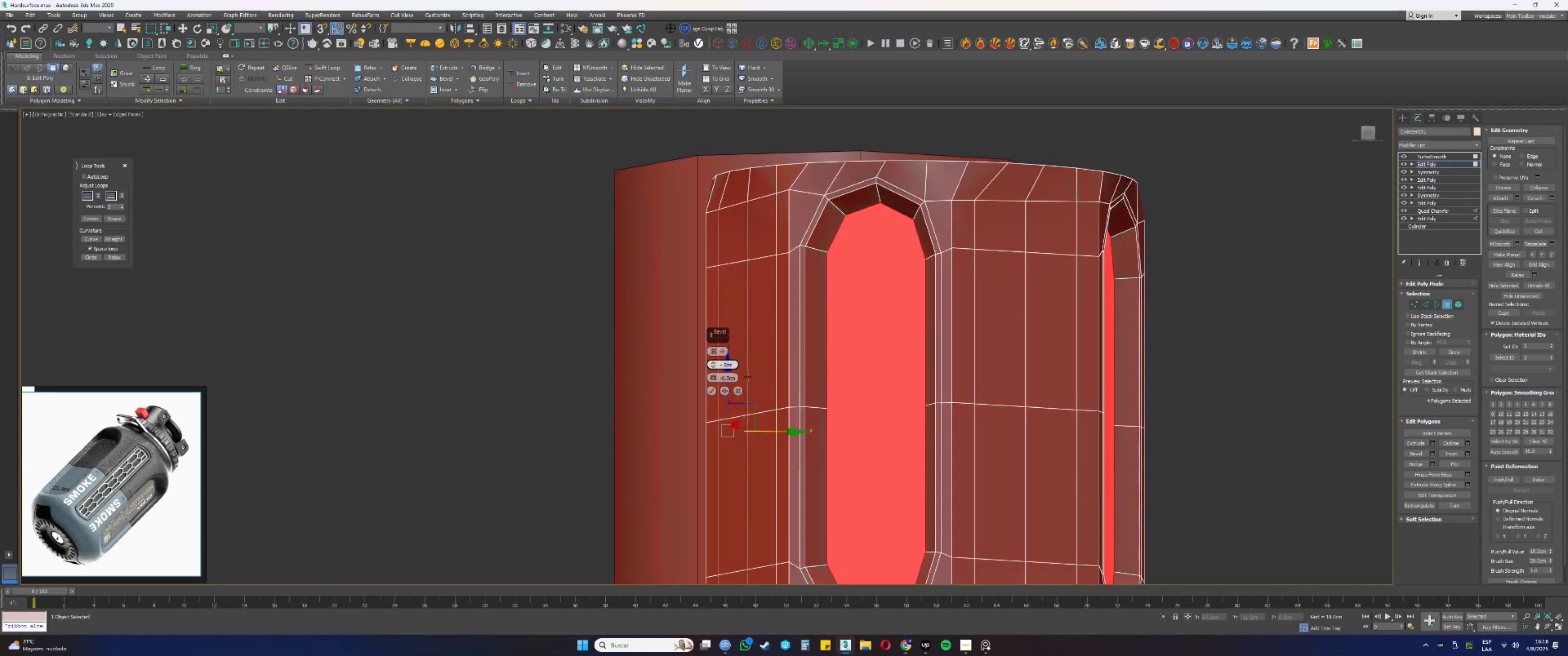 
key(NumpadEnter)
 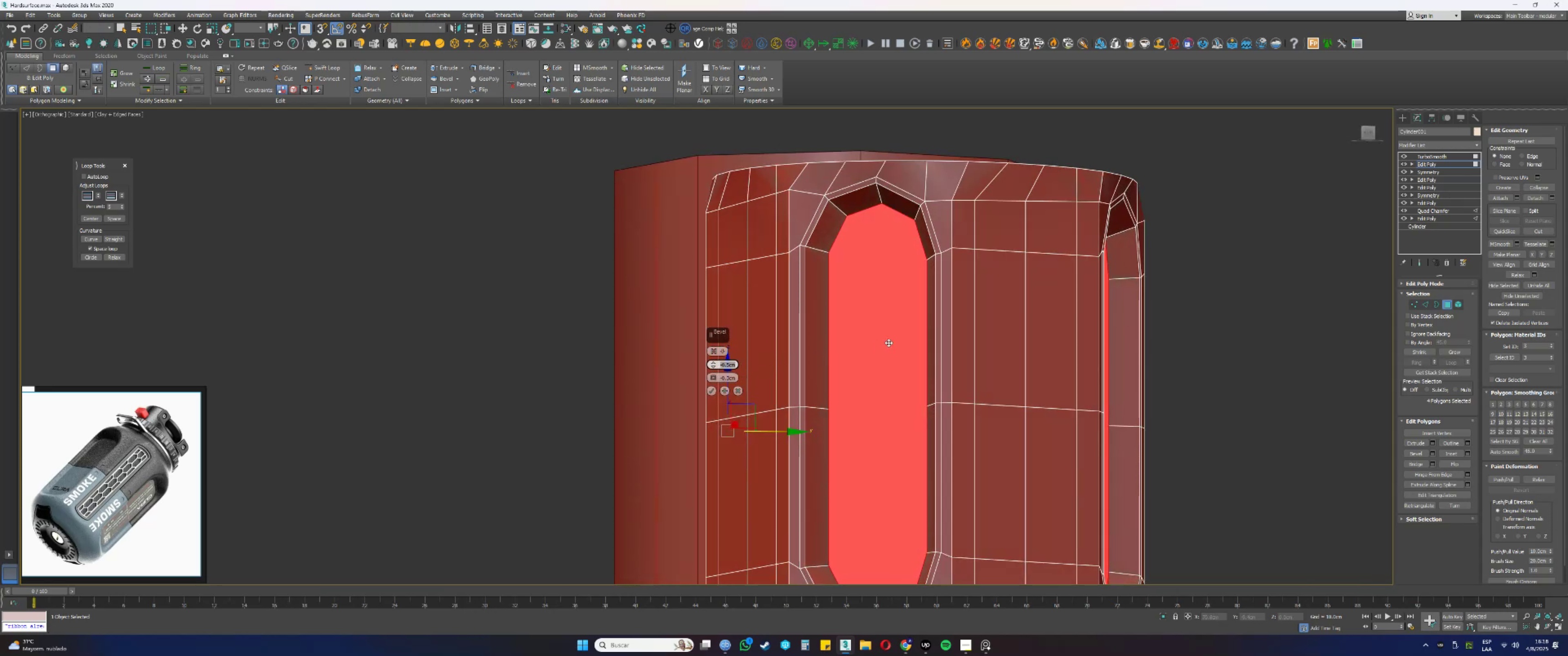 
hold_key(key=AltLeft, duration=0.52)
 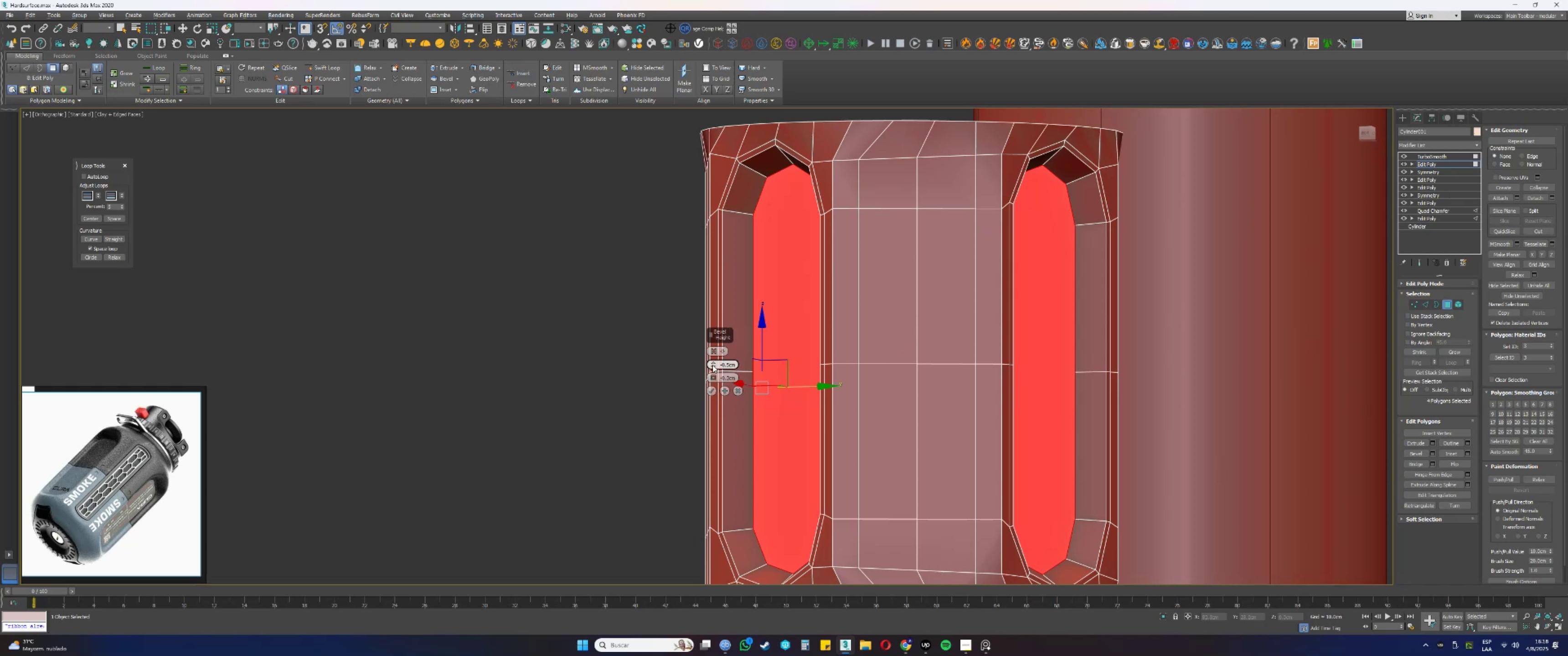 
wait(15.83)
 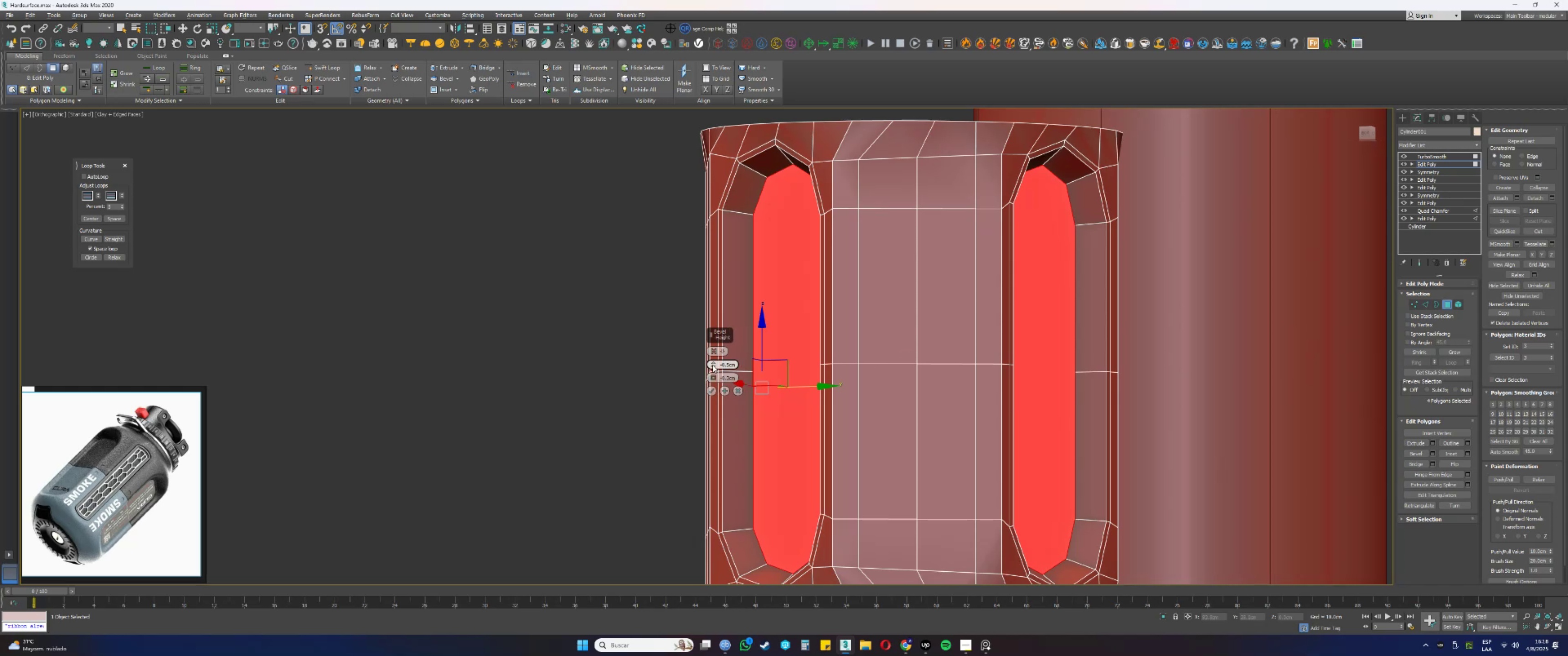 
left_click_drag(start_coordinate=[712, 365], to_coordinate=[699, 344])
 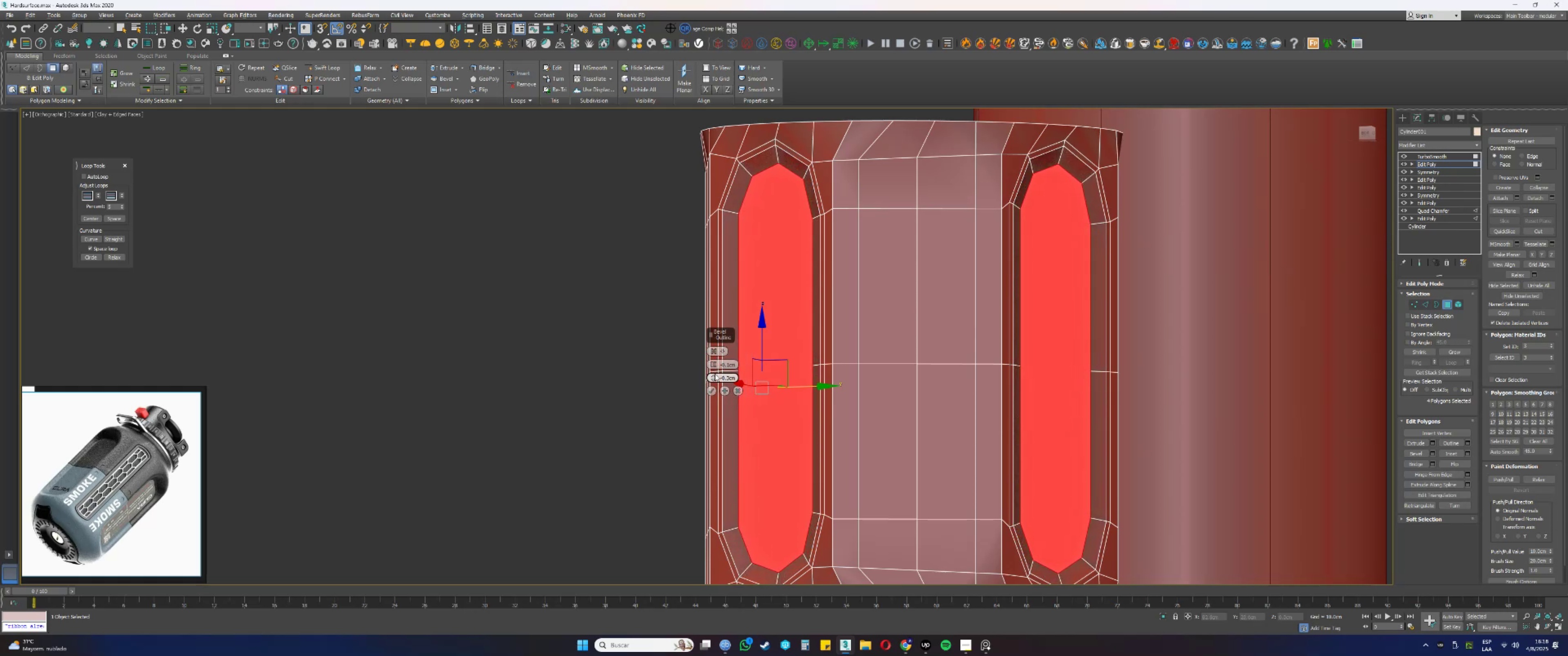 
left_click_drag(start_coordinate=[712, 376], to_coordinate=[711, 369])
 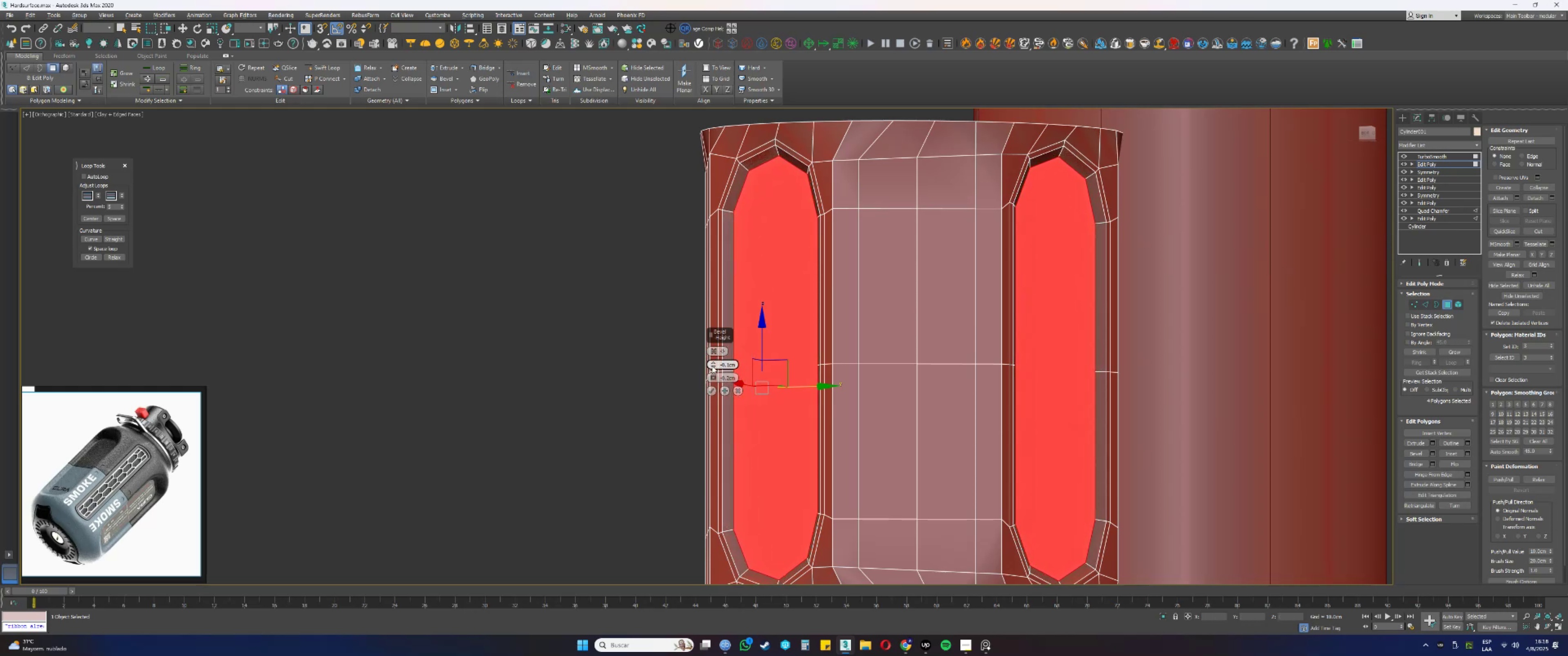 
left_click_drag(start_coordinate=[712, 365], to_coordinate=[712, 371])
 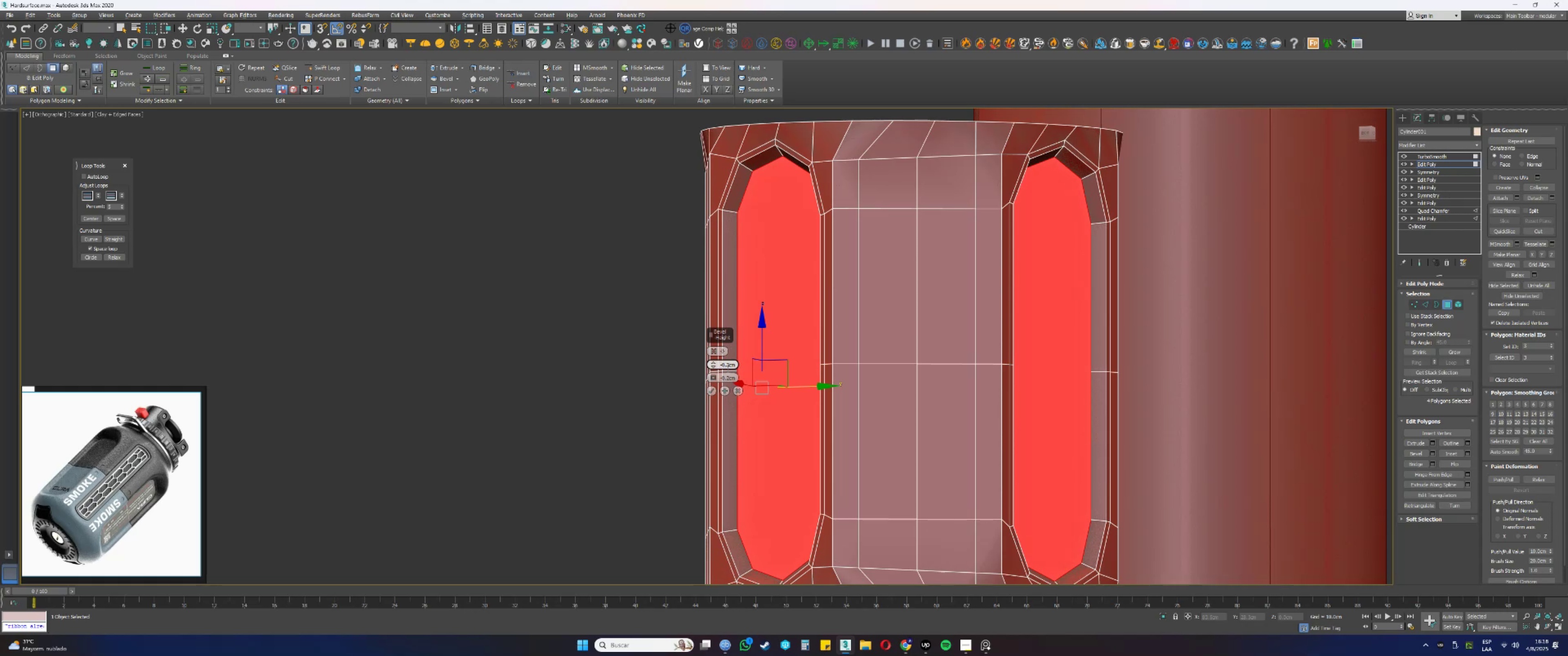 
wait(6.74)
 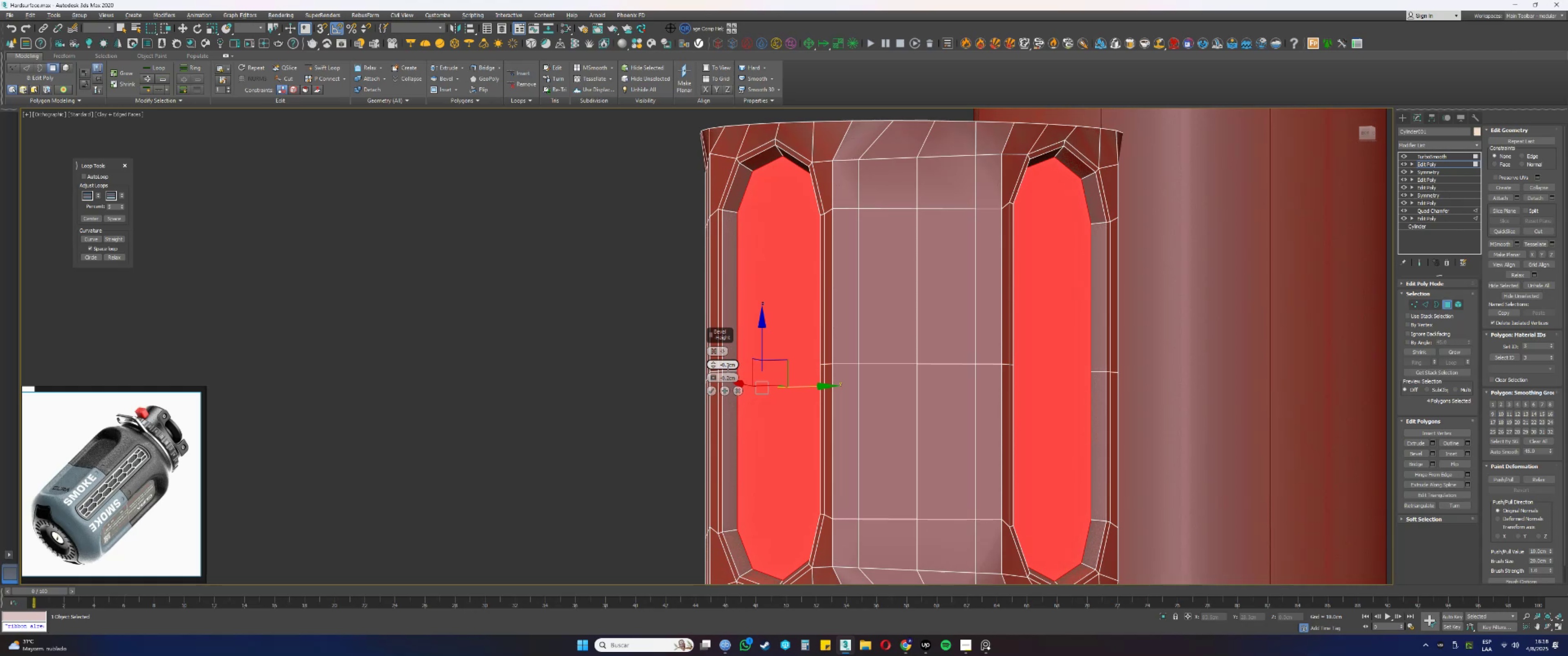 
double_click([730, 364])
 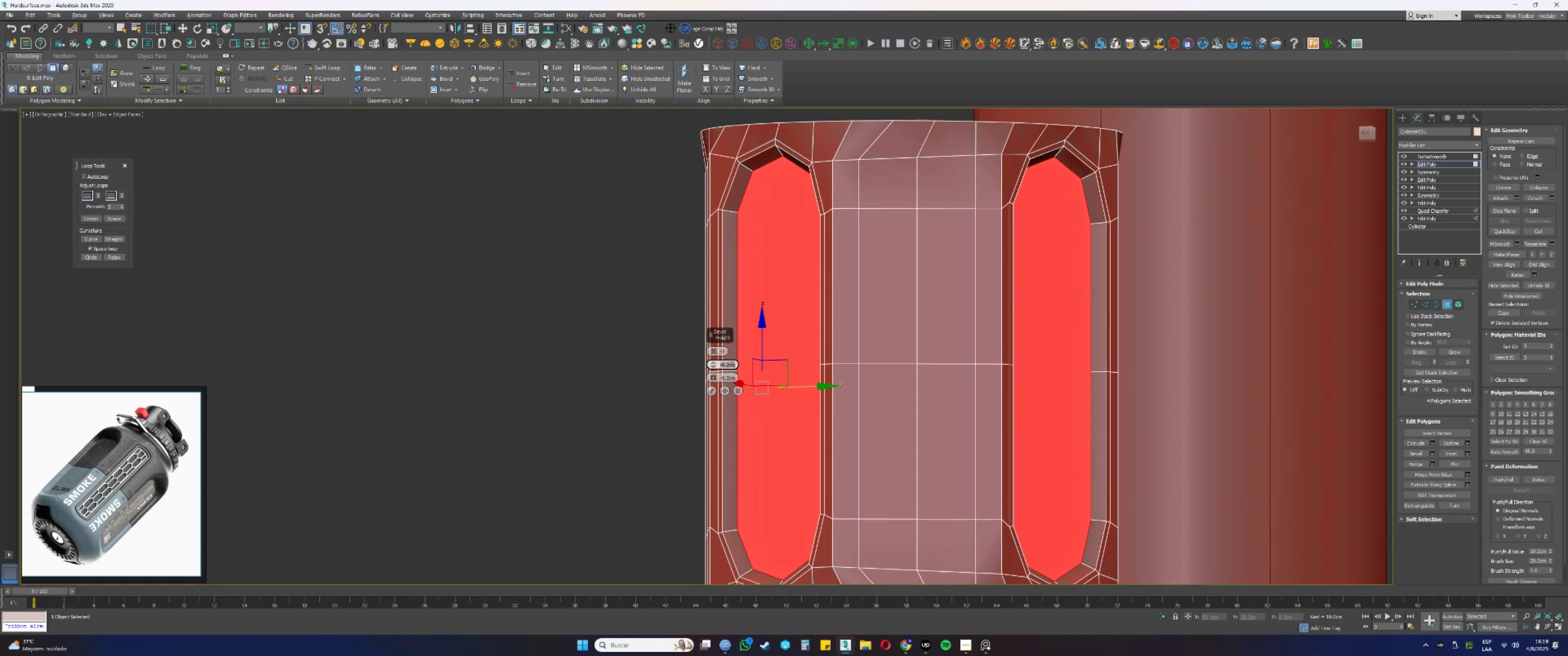 
key(NumpadSubtract)
 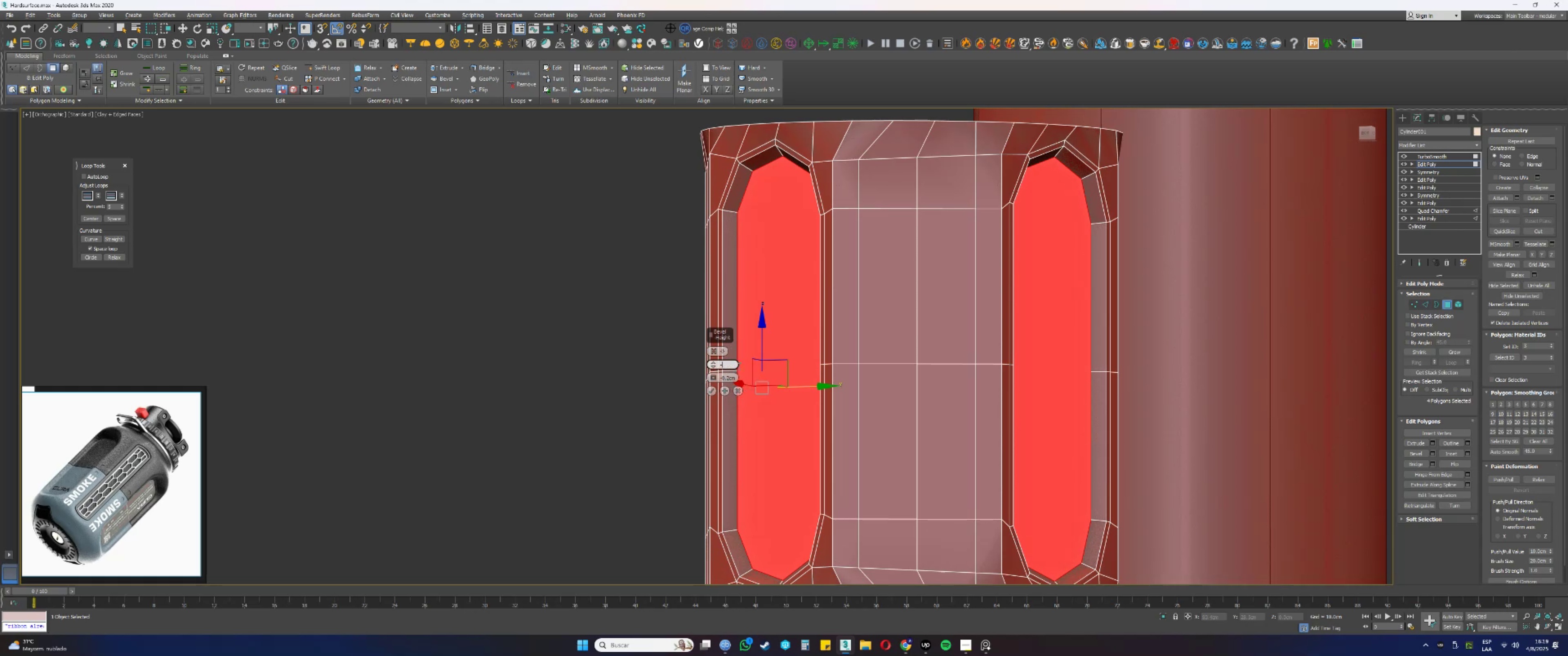 
key(NumpadDecimal)
 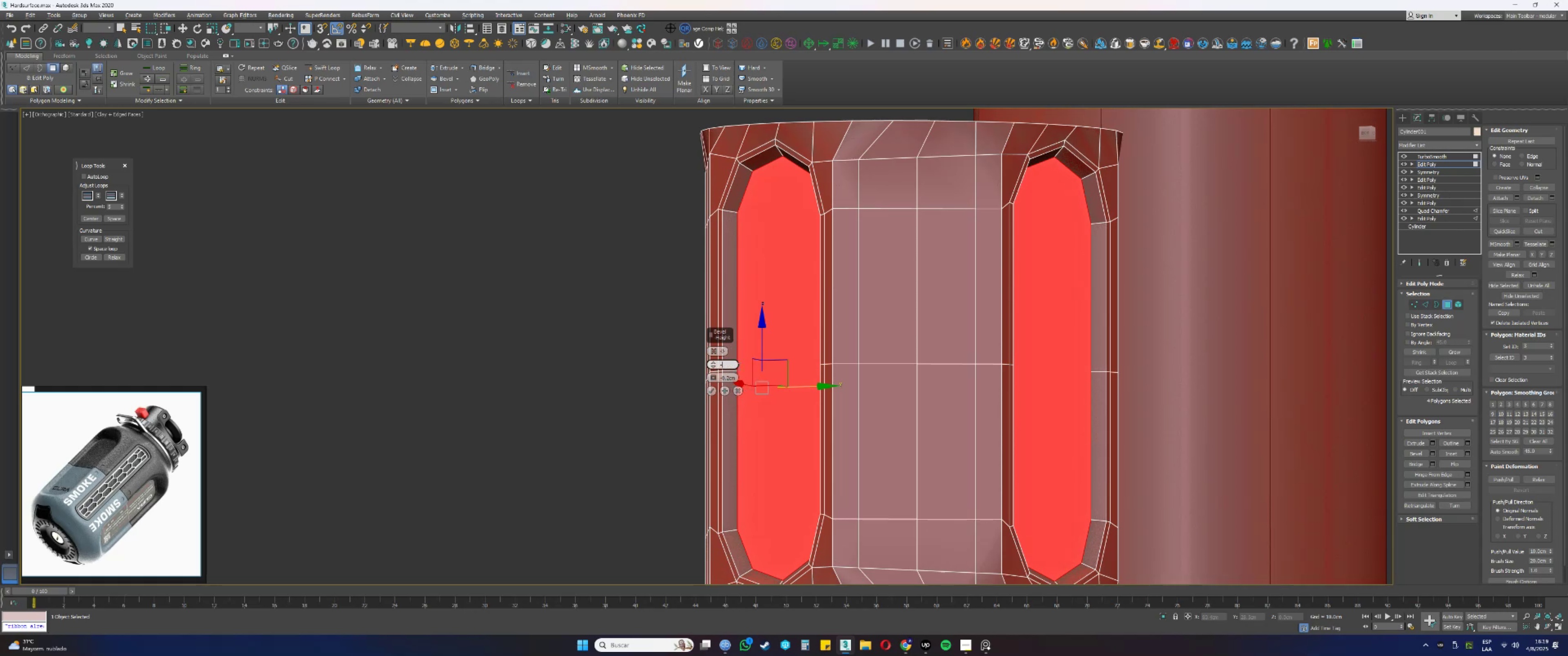 
key(Numpad3)
 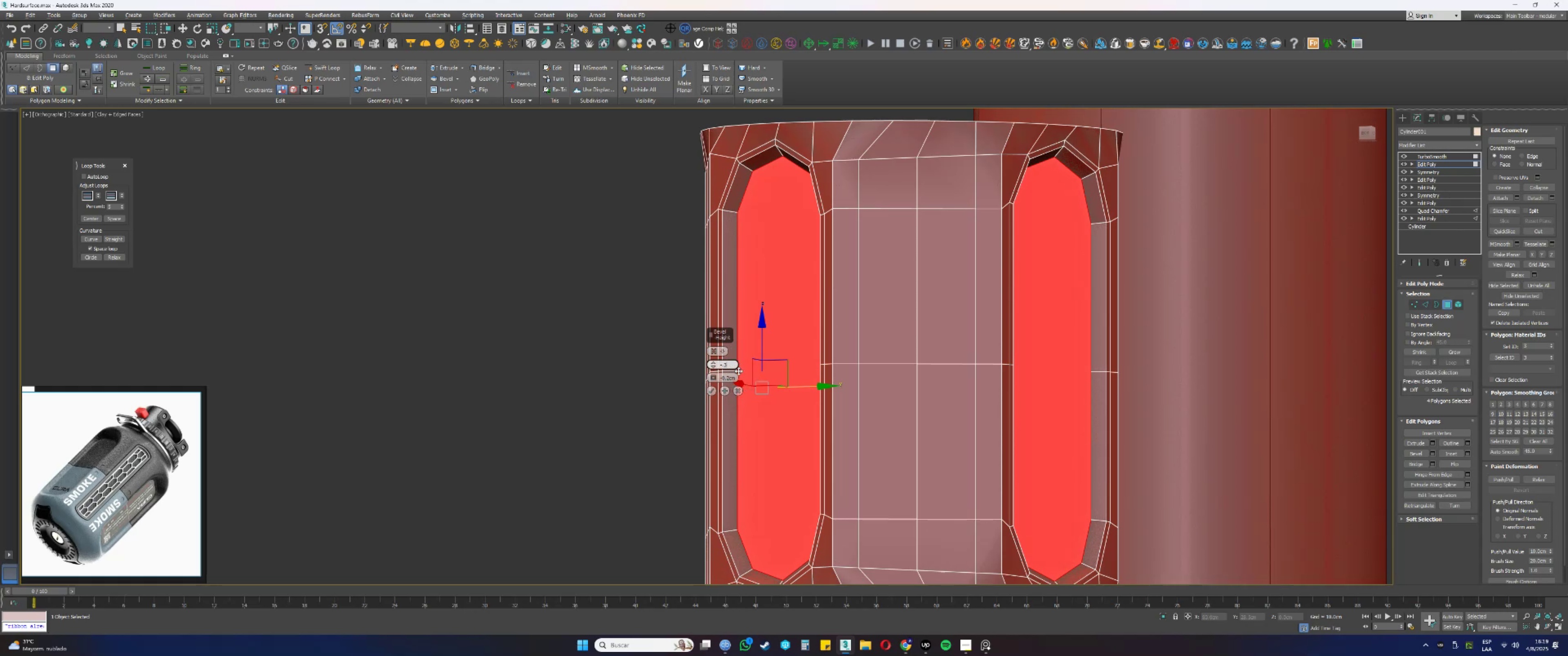 
key(NumpadEnter)
 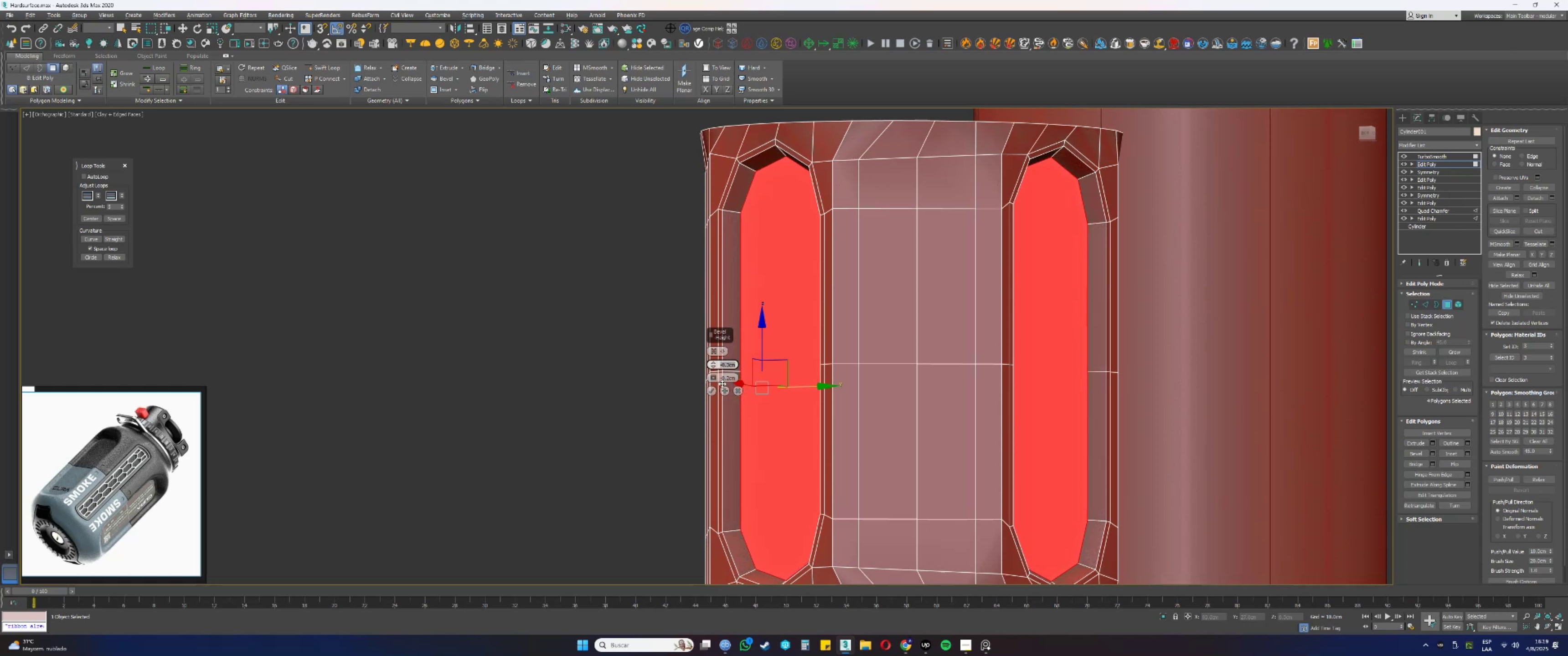 
double_click([727, 378])
 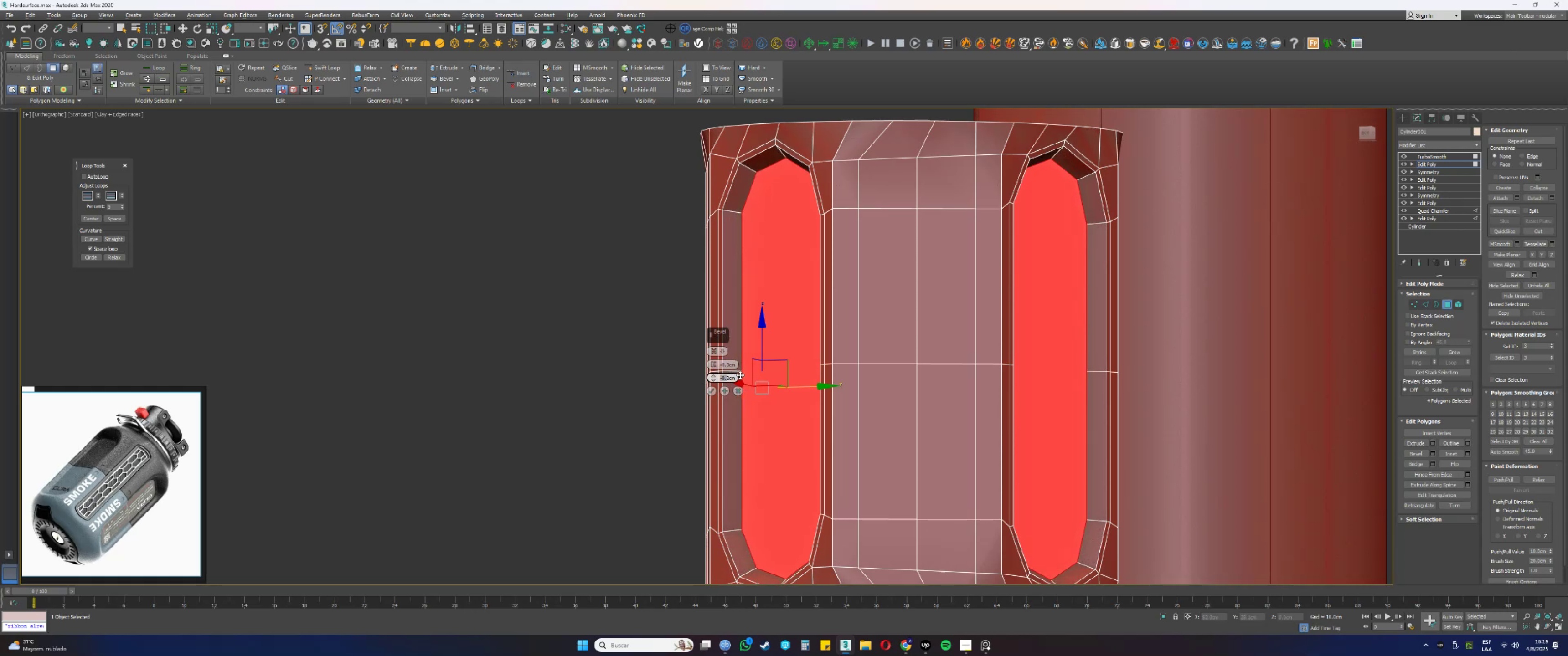 
hold_key(key=Delete, duration=0.86)
 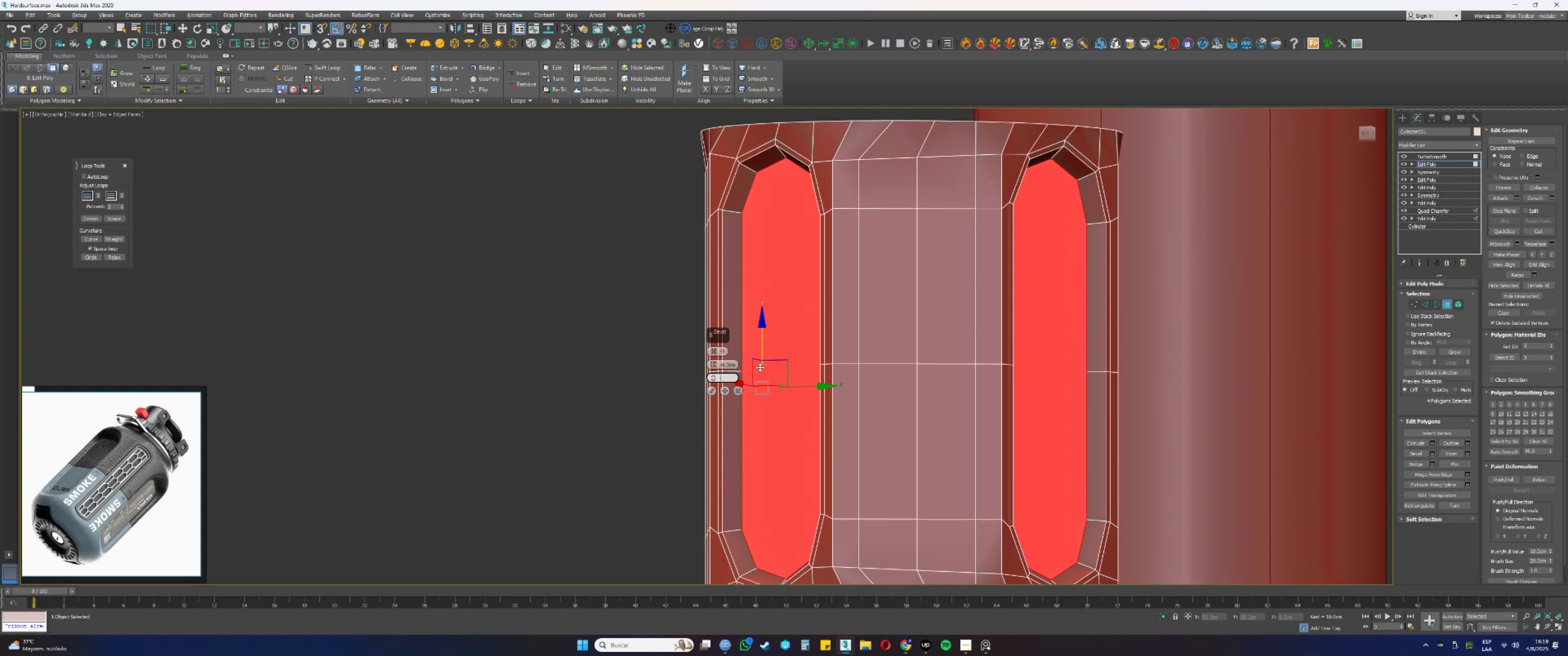 
key(NumpadSubtract)
 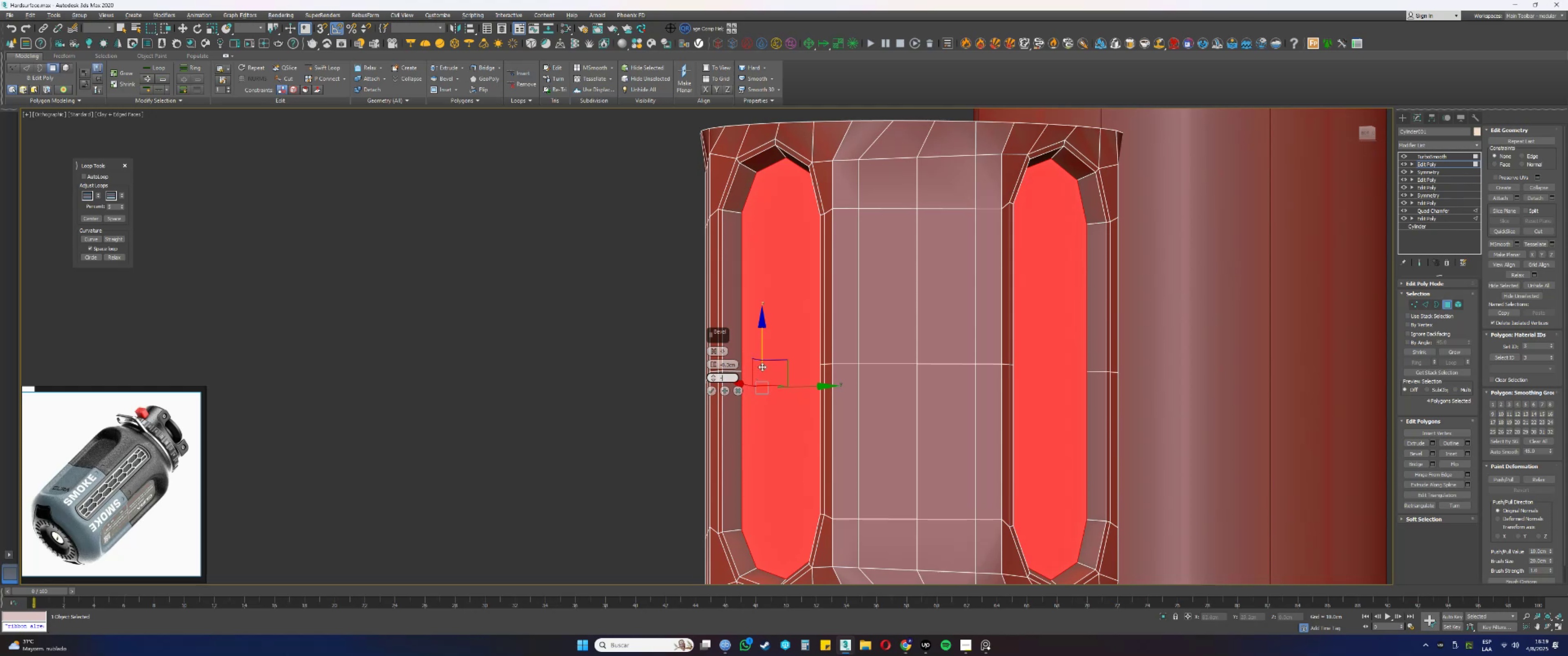 
key(Numpad3)
 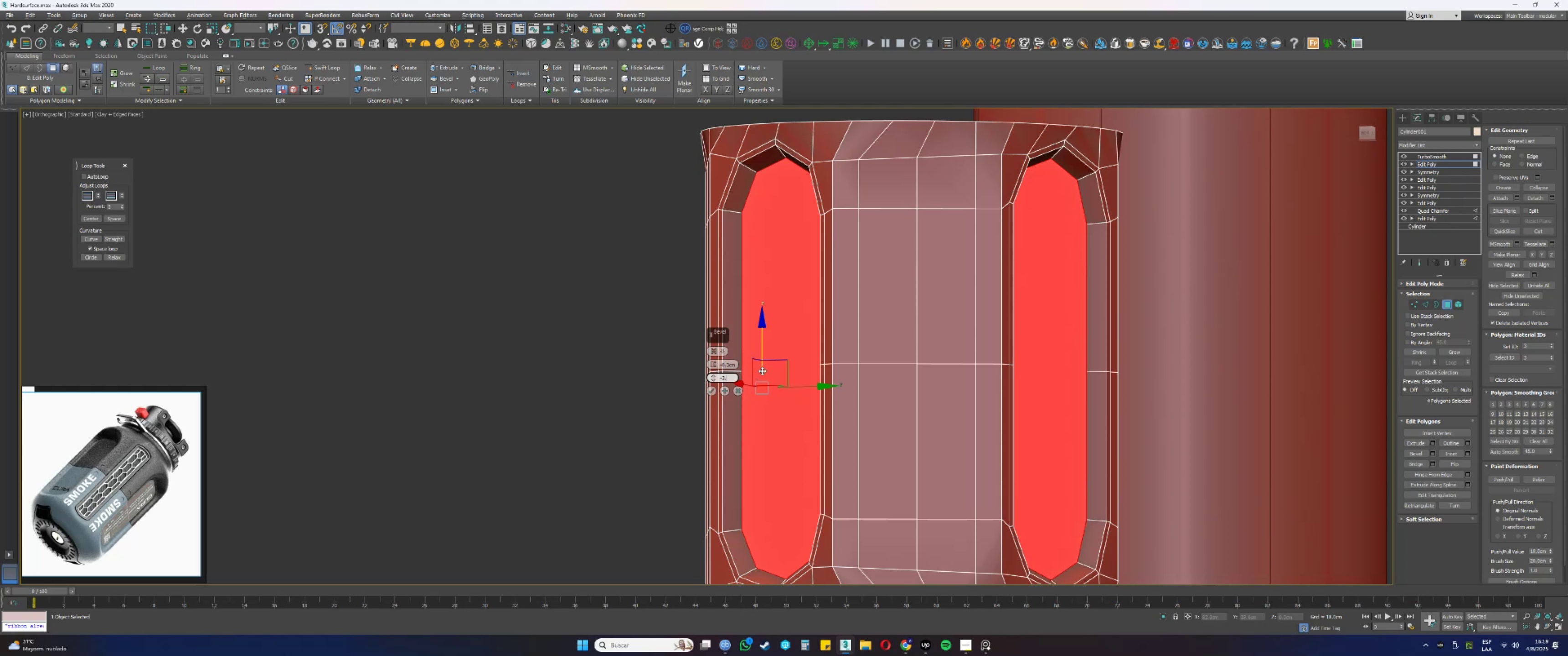 
key(NumpadDecimal)
 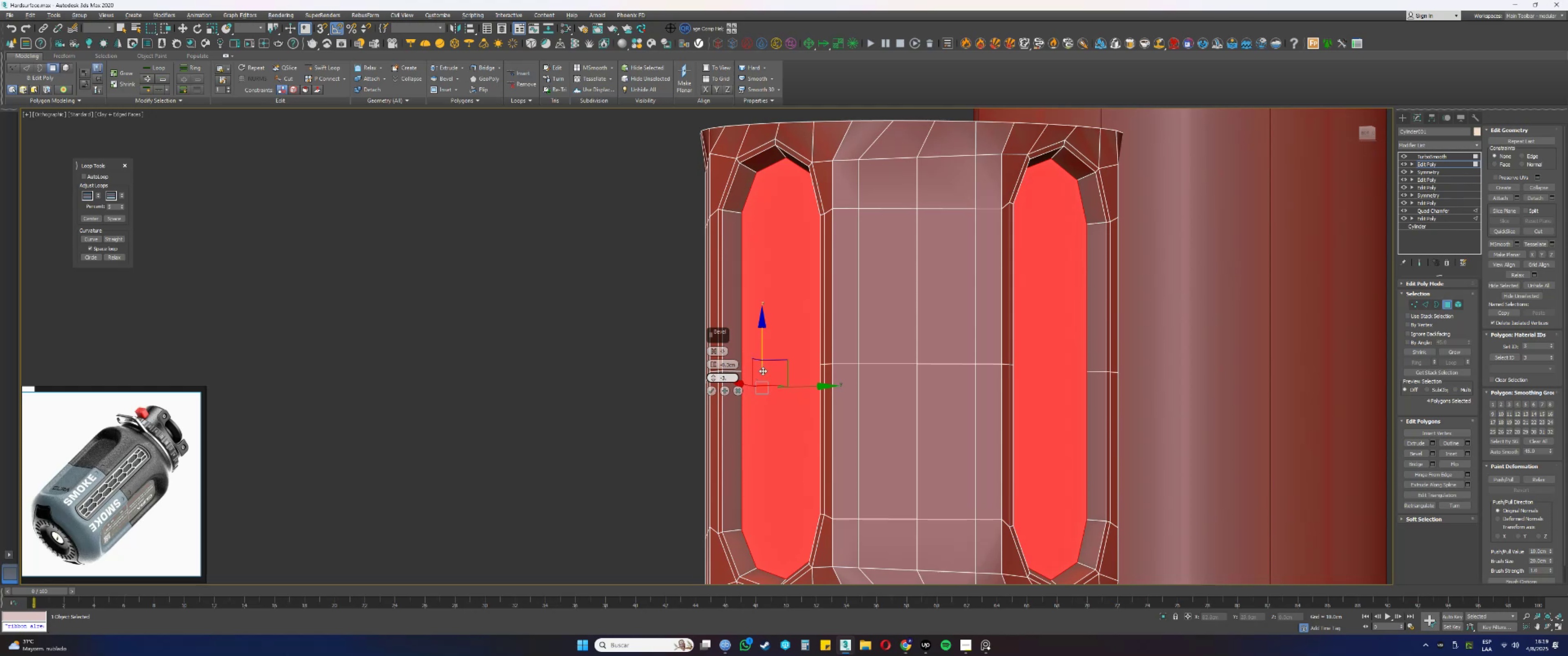 
key(Backspace)
 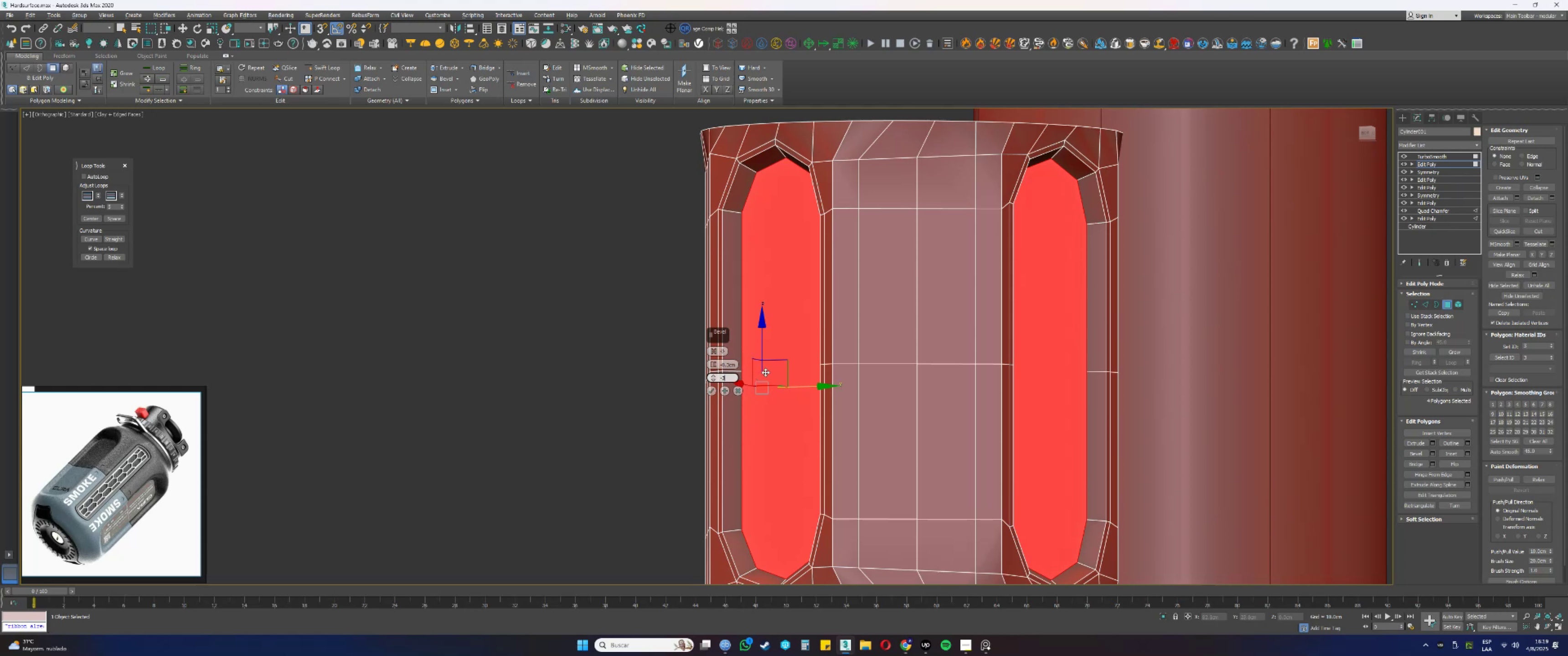 
key(Backspace)
 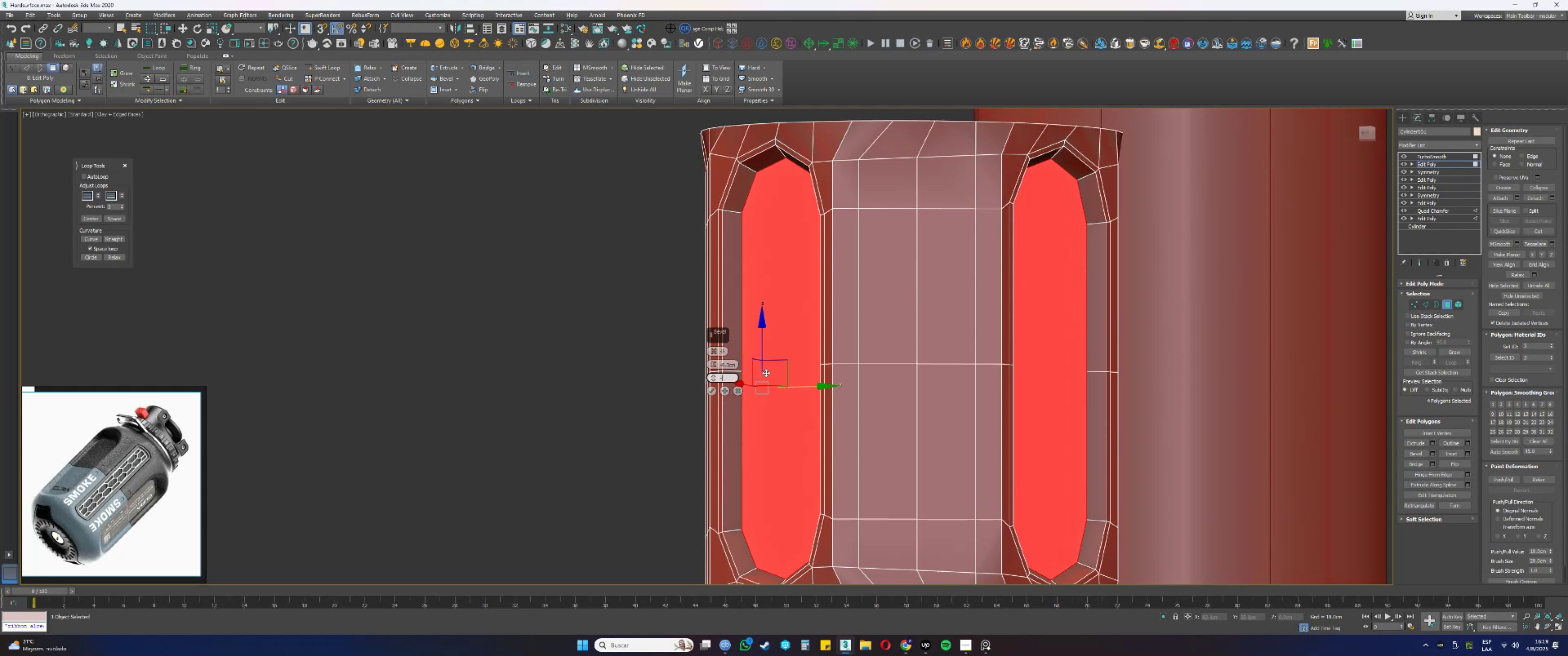 
key(NumpadDecimal)
 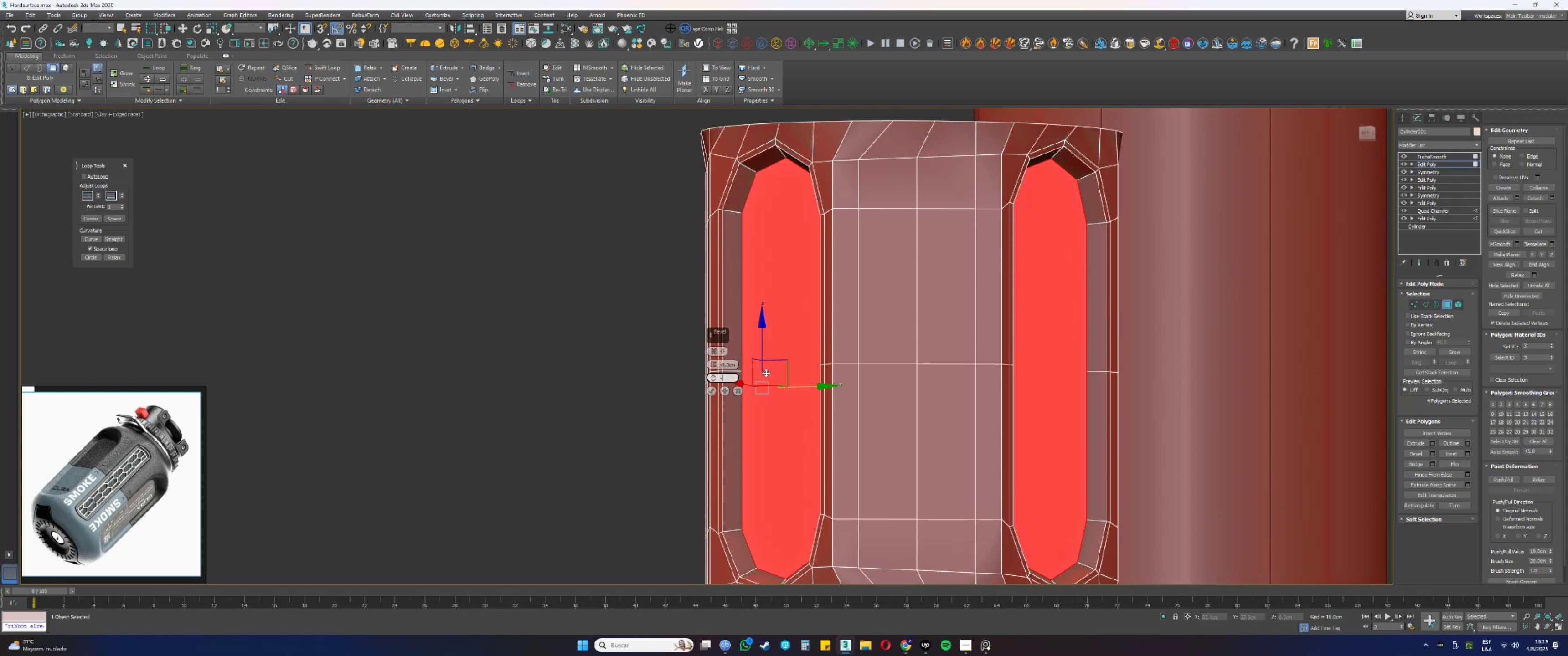 
key(Numpad3)
 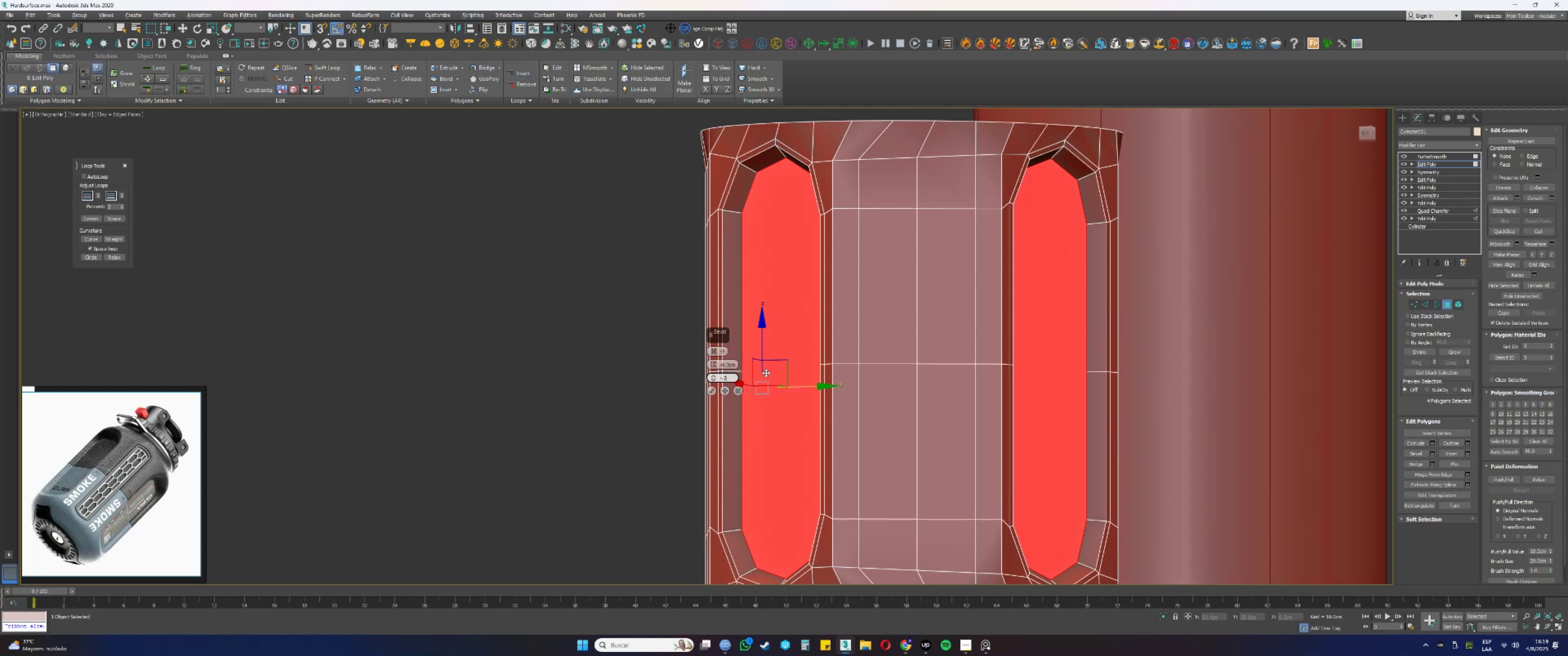 
key(NumpadEnter)
 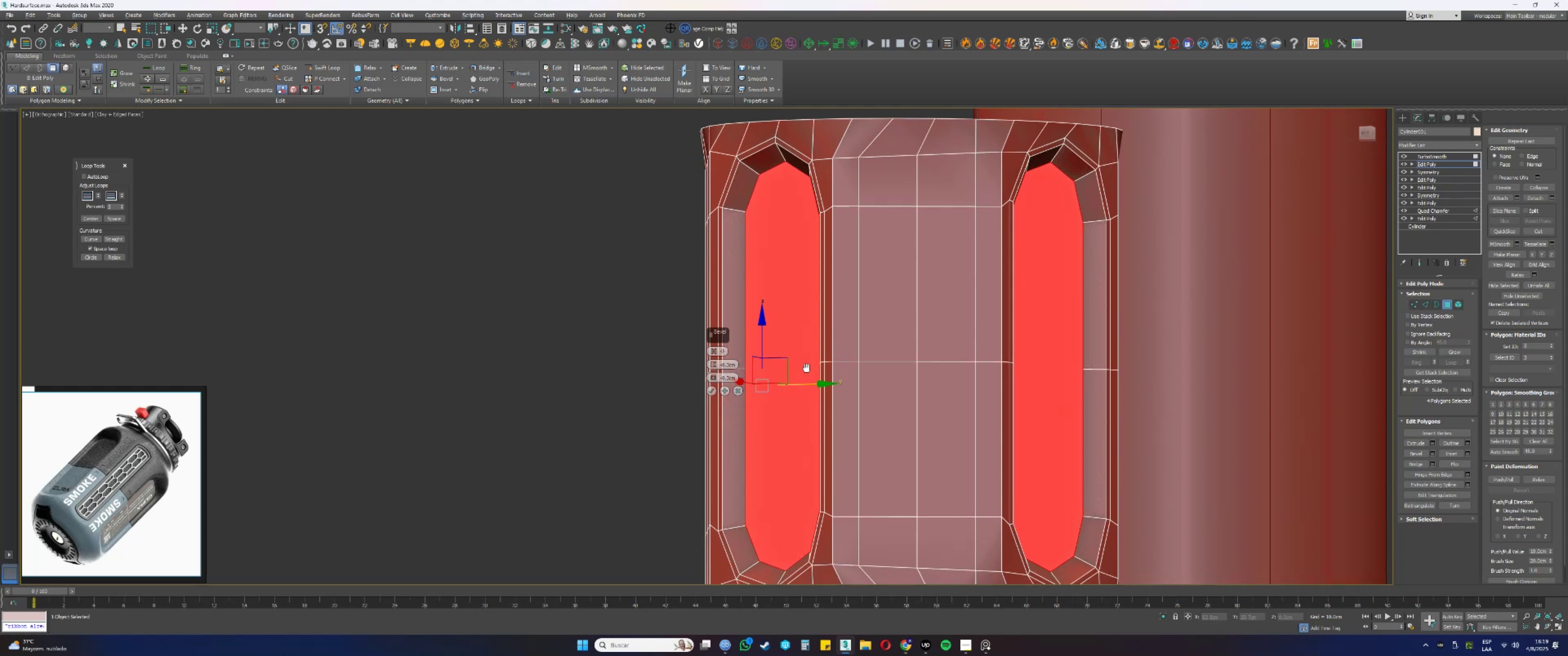 
scroll: coordinate [812, 358], scroll_direction: down, amount: 1.0
 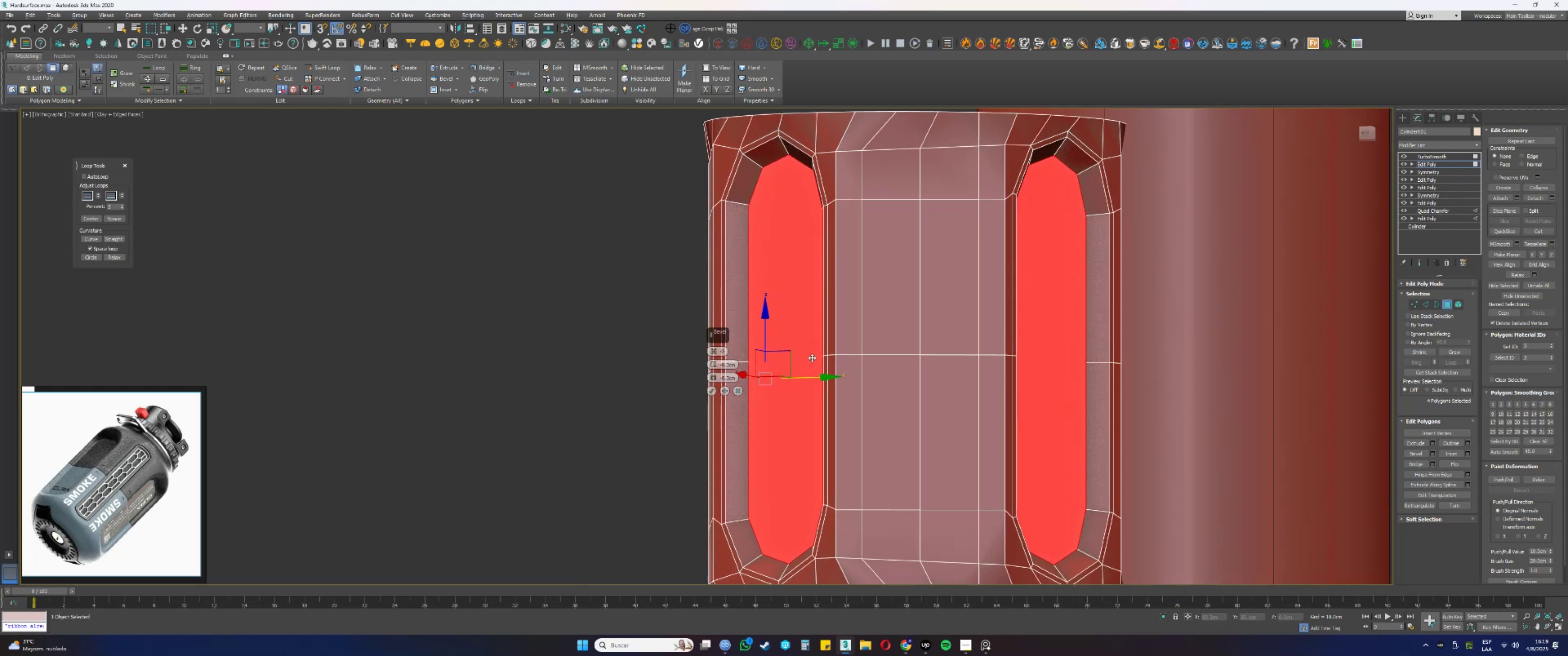 
hold_key(key=AltLeft, duration=1.53)
 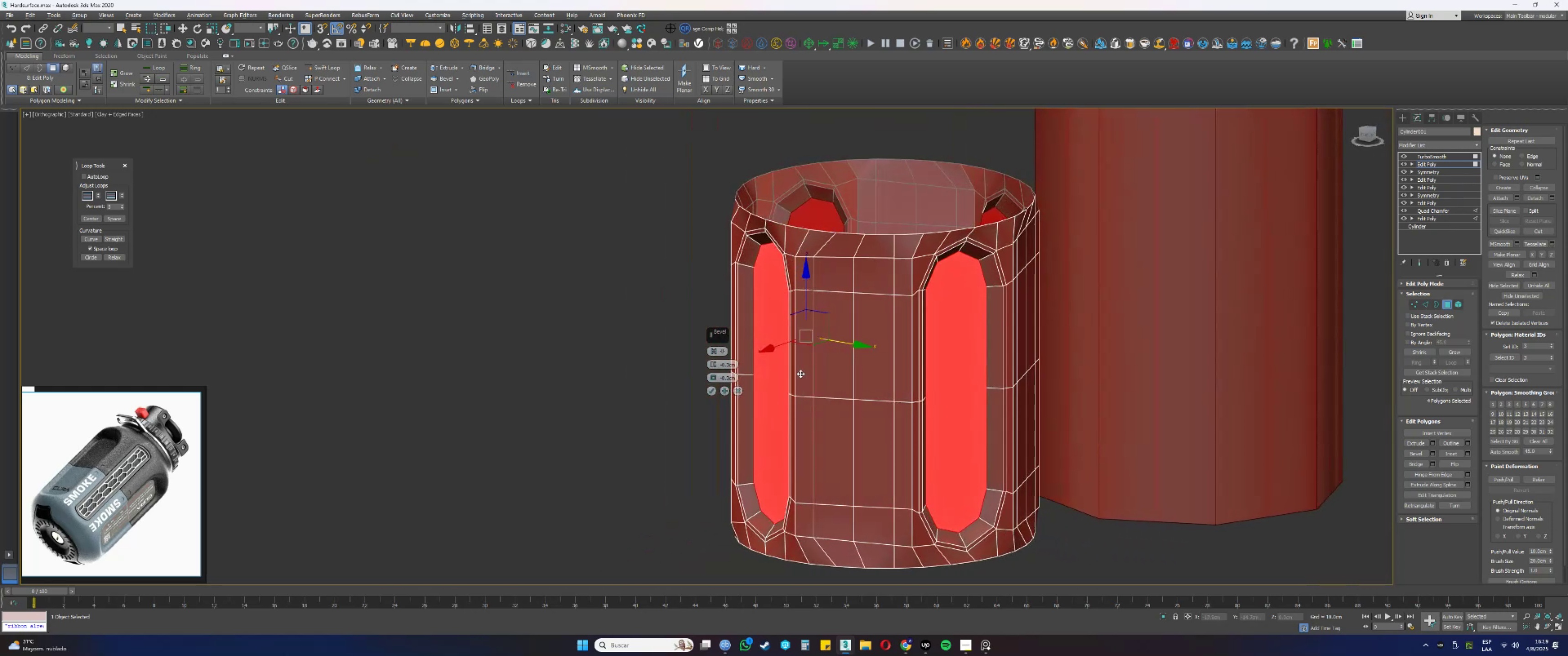 
hold_key(key=AltLeft, duration=0.61)
 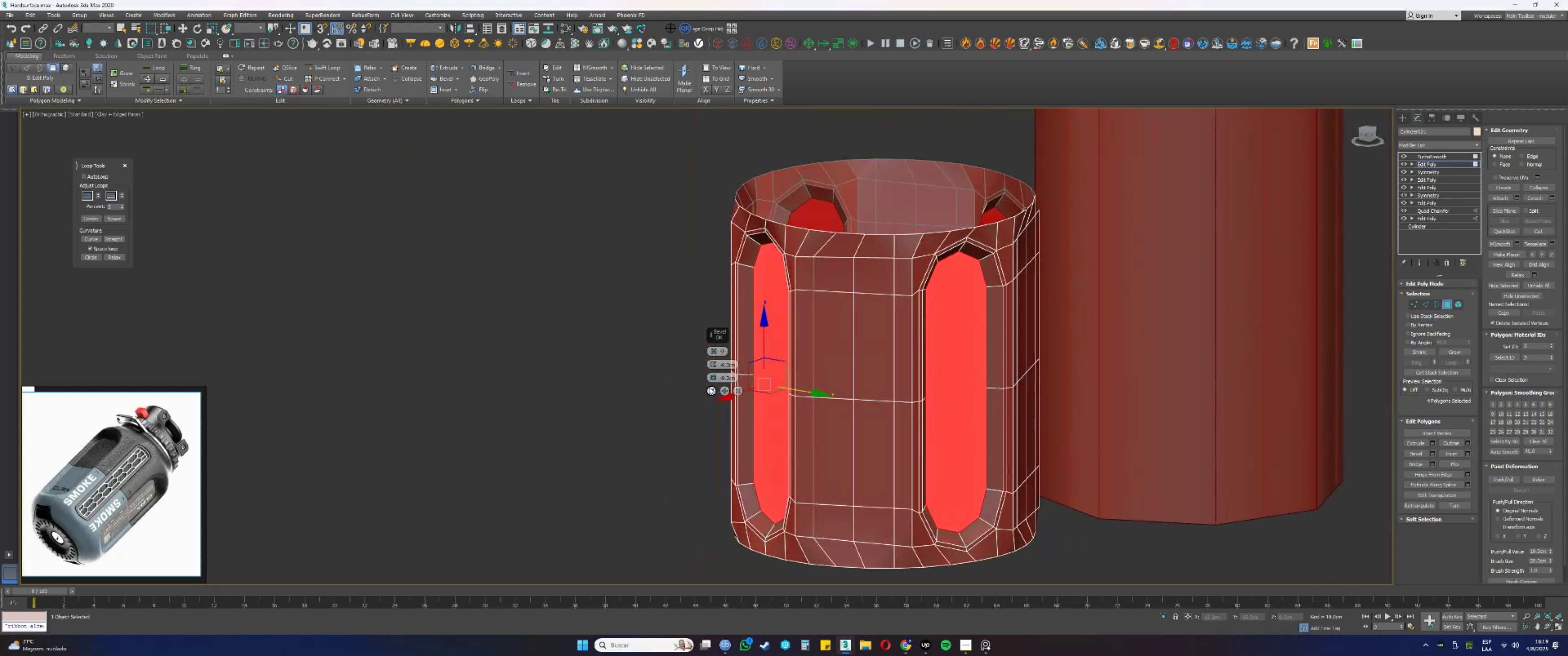 
left_click([714, 391])
 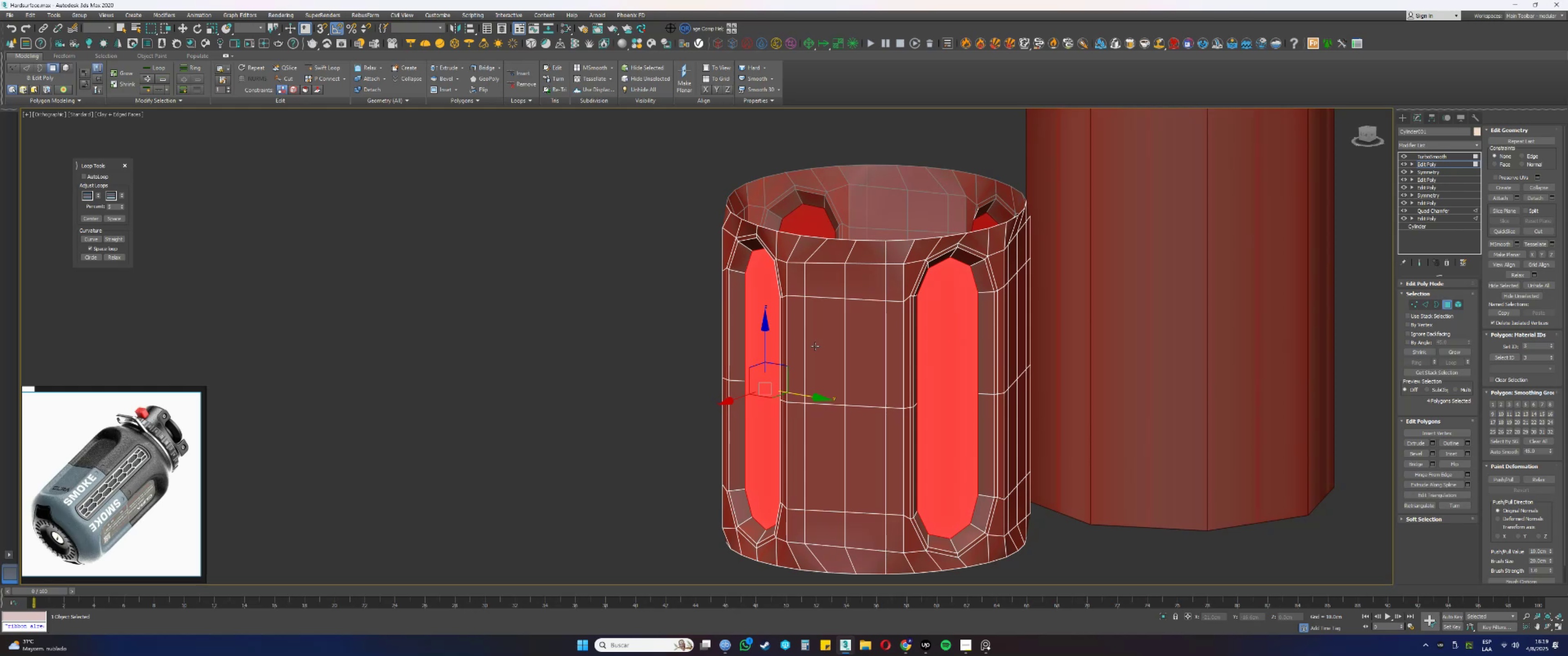 
wait(30.07)
 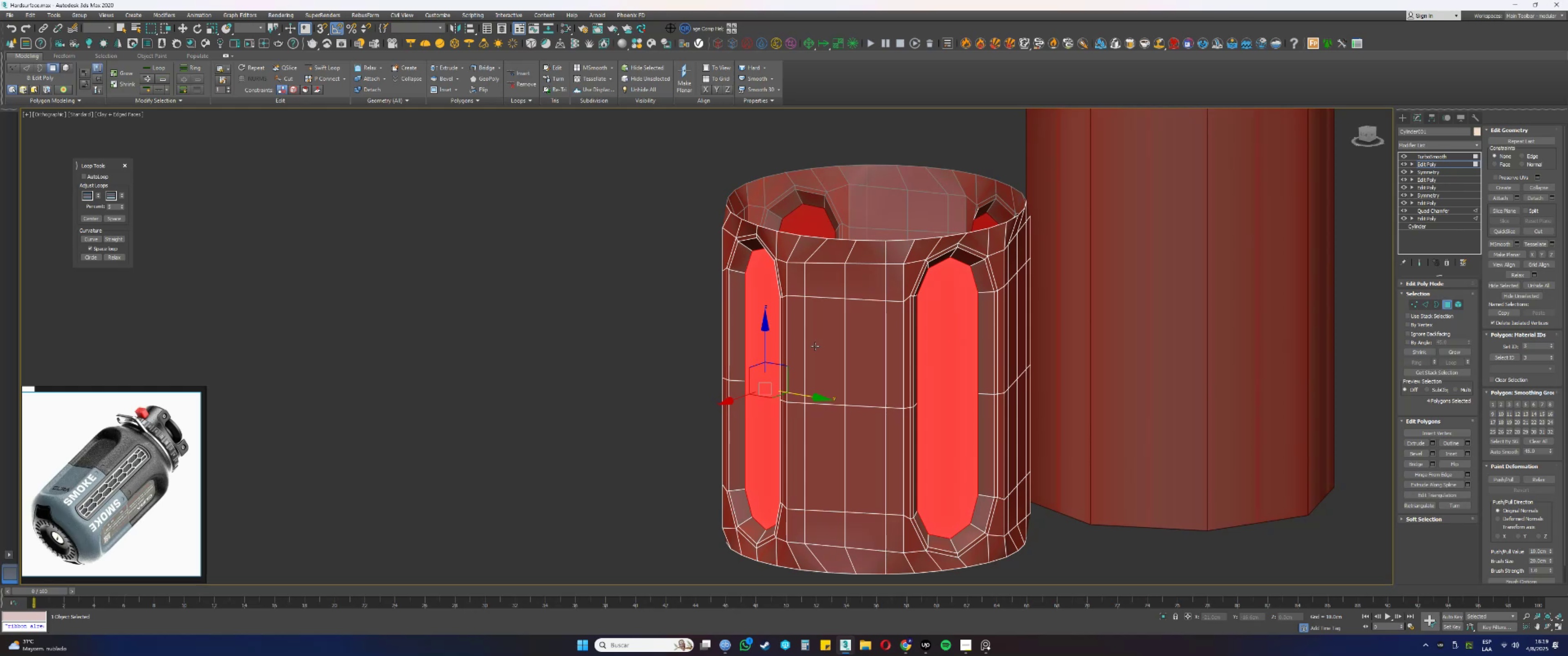 
key(Alt+AltLeft)
 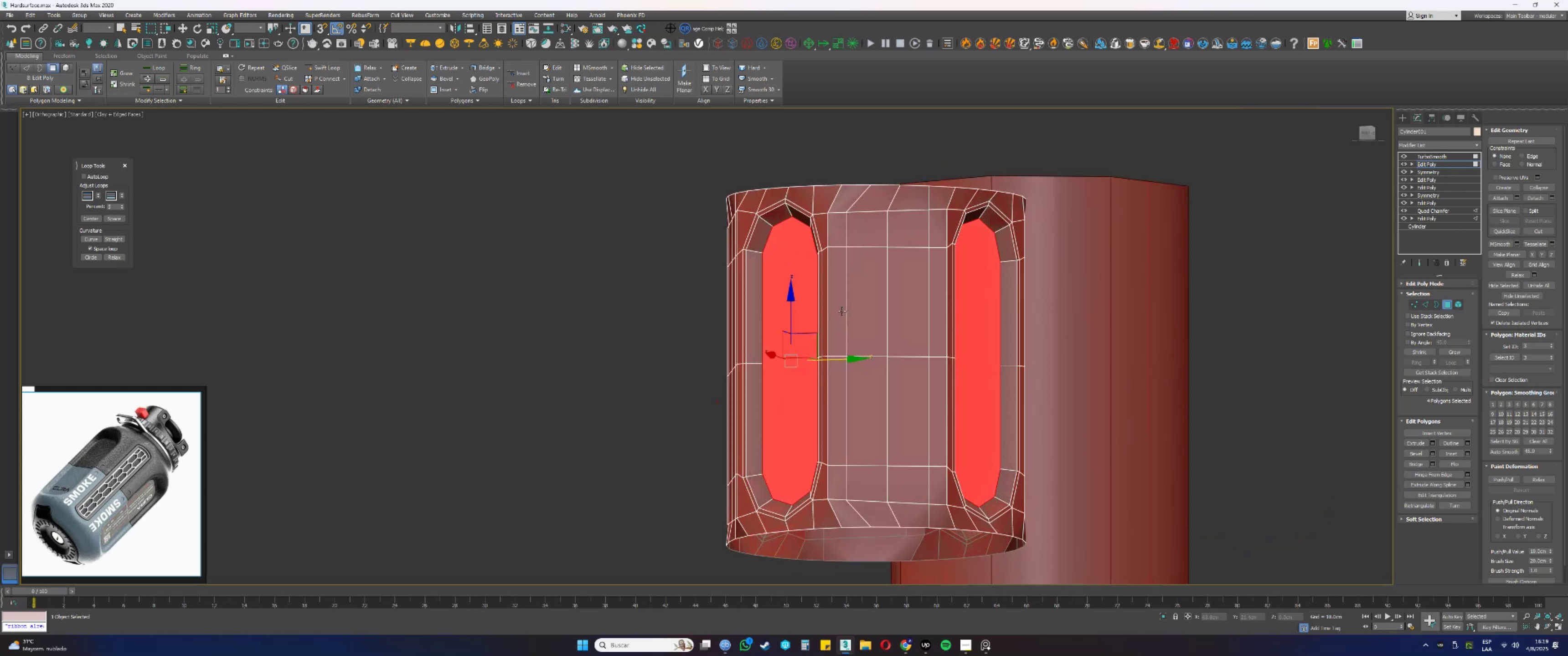 
hold_key(key=AltLeft, duration=0.43)
 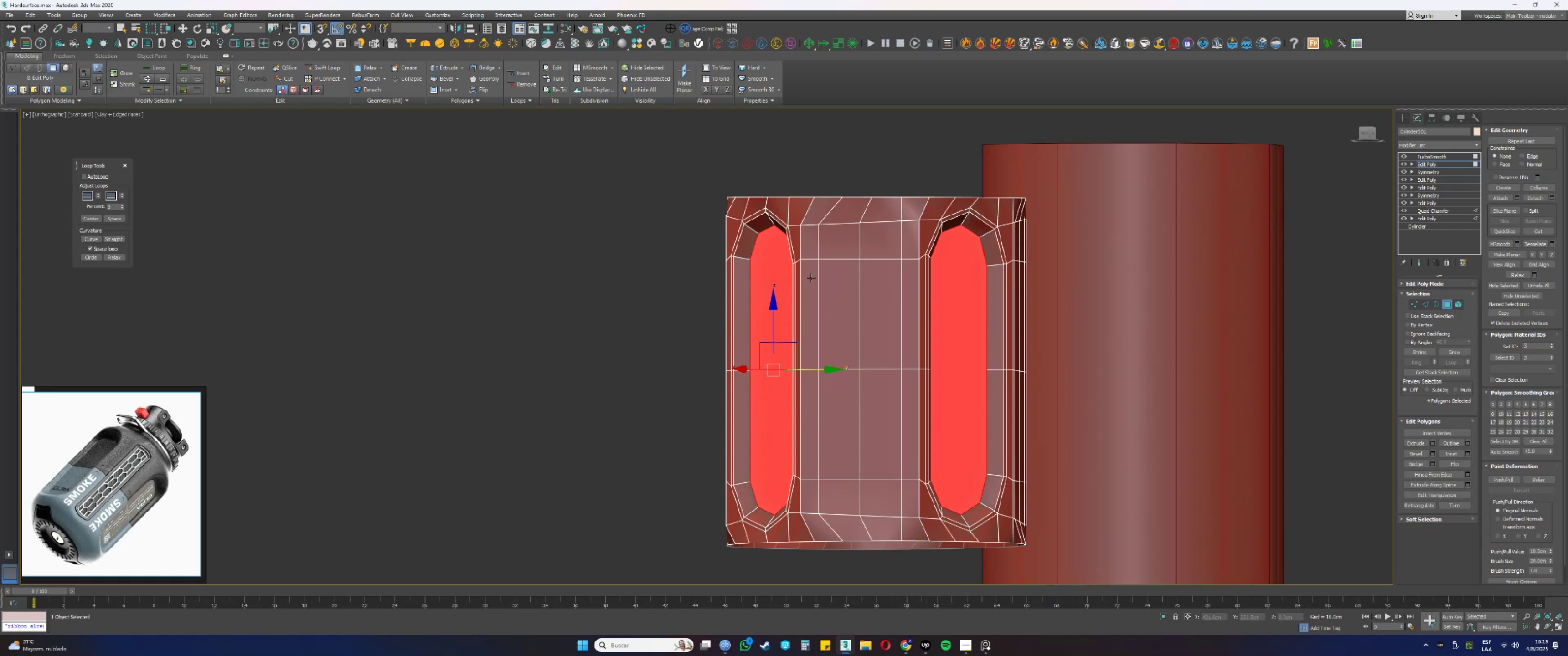 
scroll: coordinate [807, 237], scroll_direction: up, amount: 2.0
 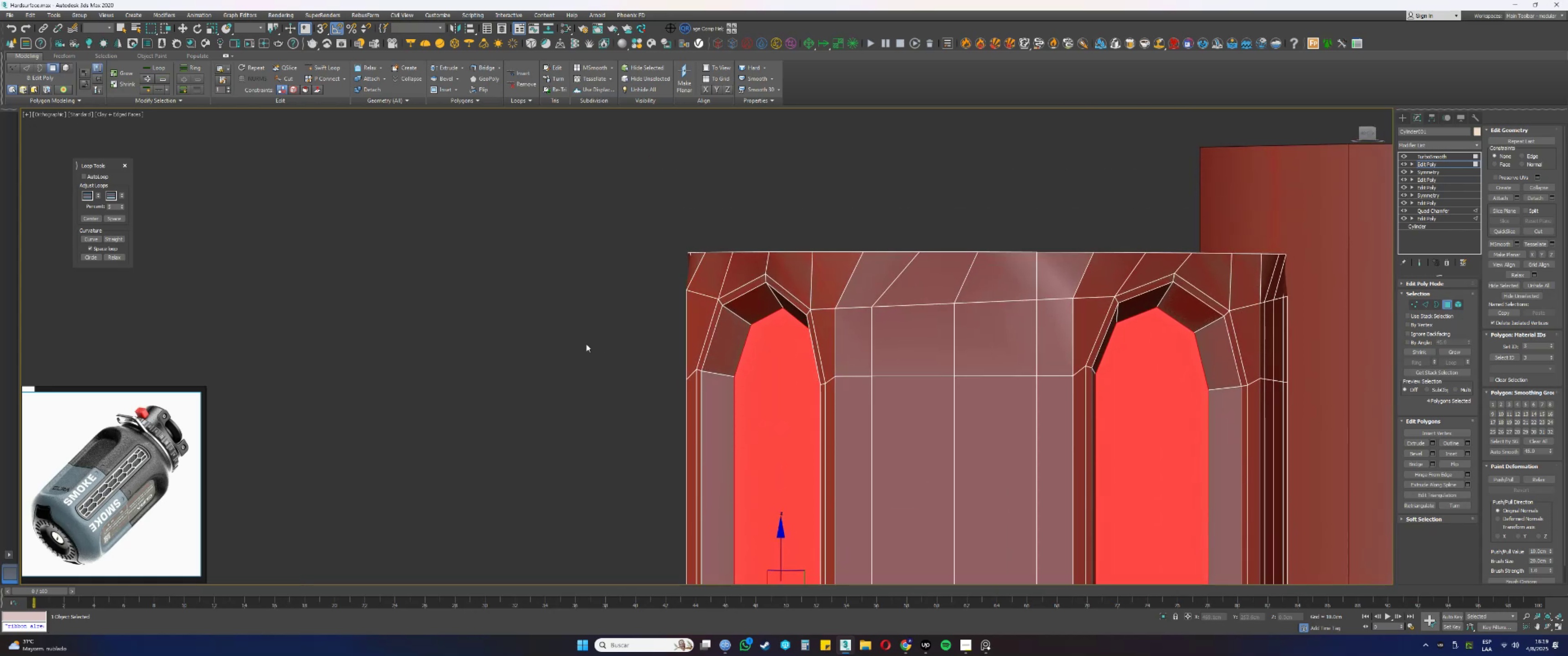 
hold_key(key=ShiftLeft, duration=1.32)
 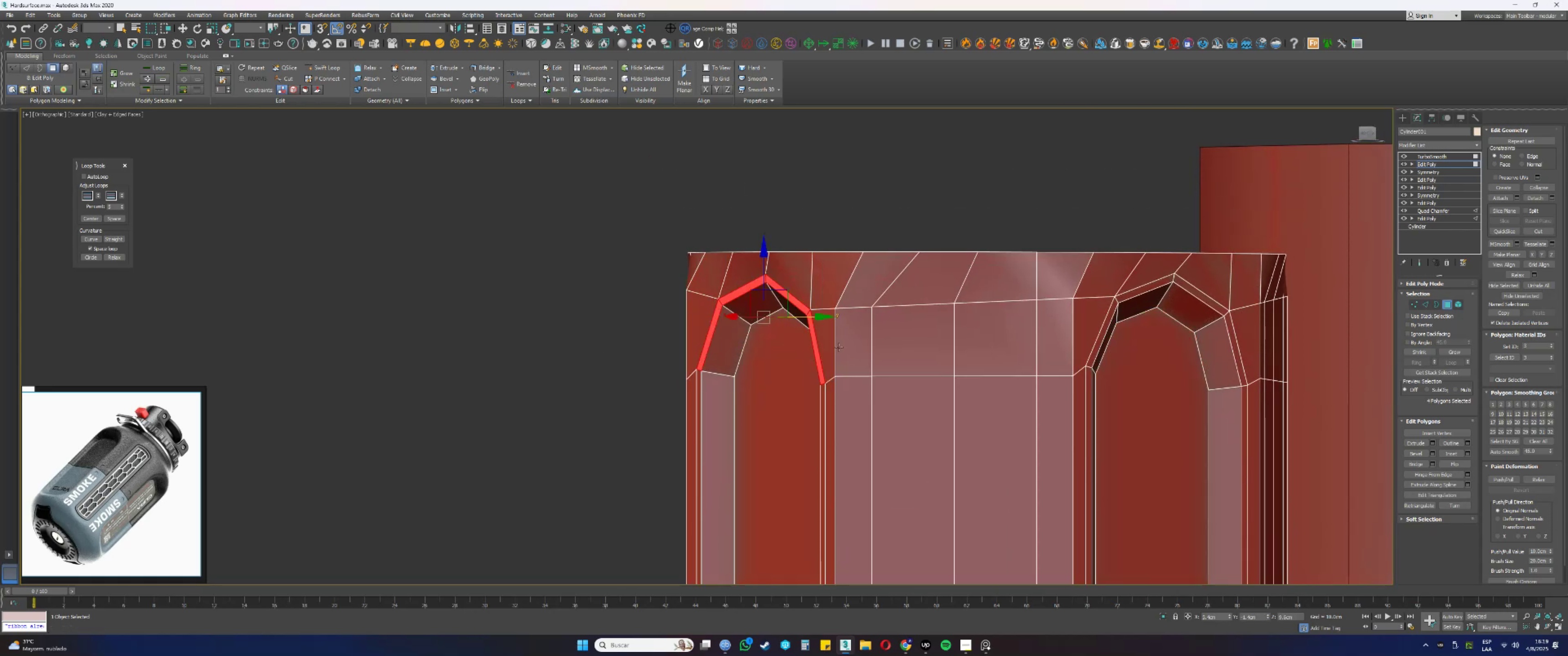 
hold_key(key=AltLeft, duration=1.17)
 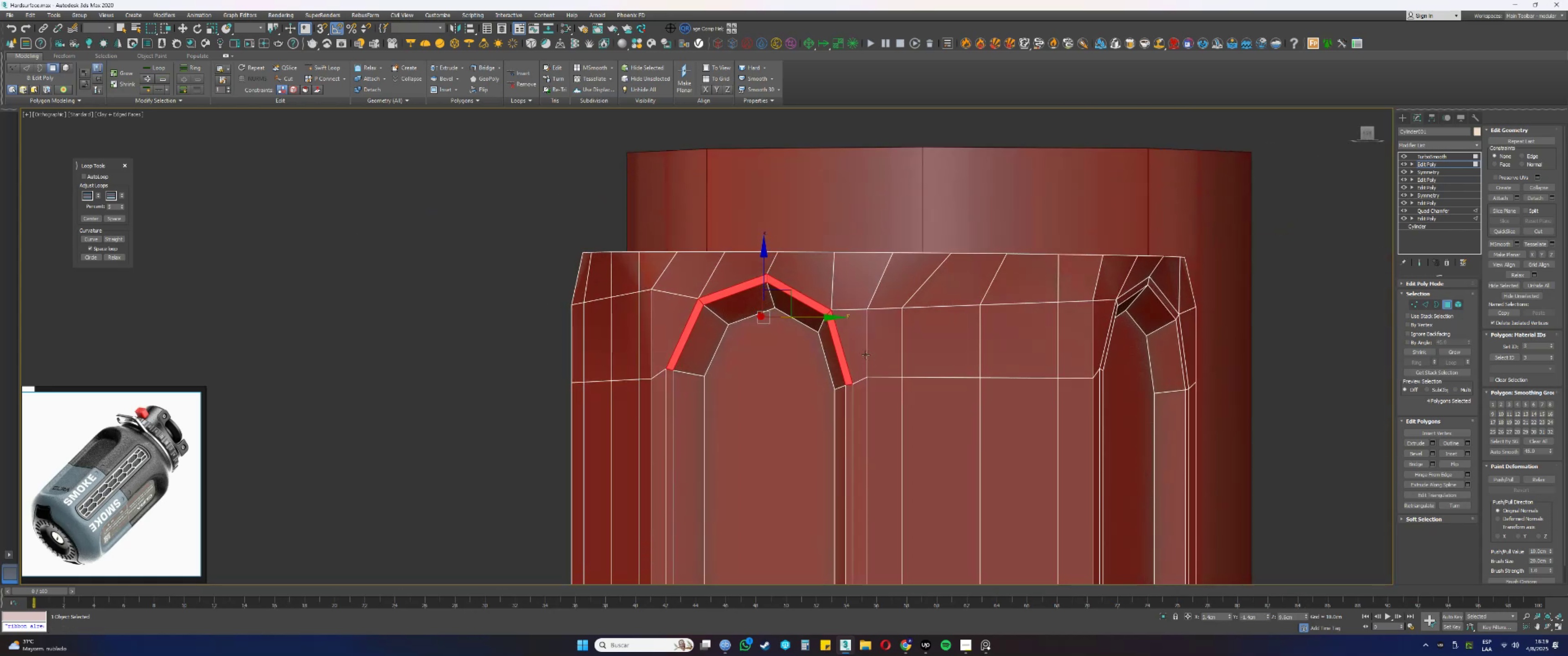 
hold_key(key=AltLeft, duration=1.26)
 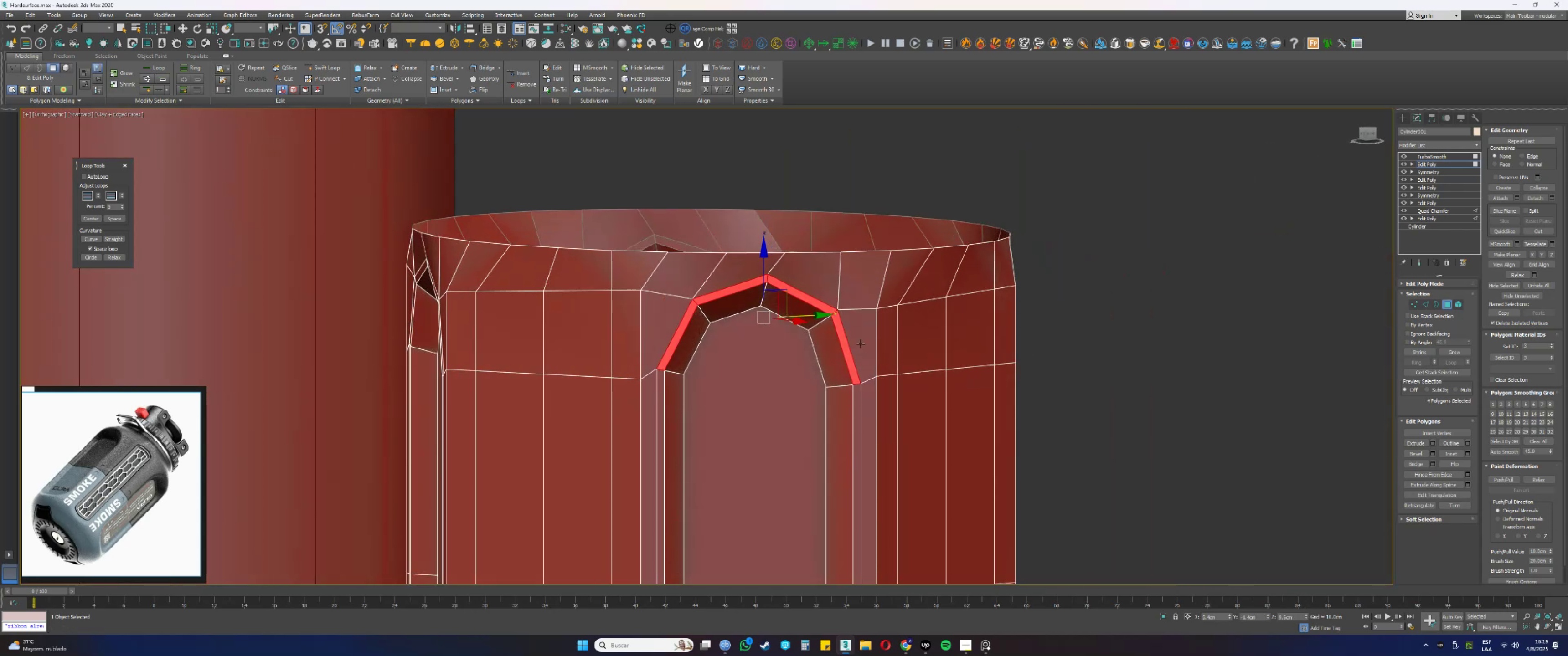 
hold_key(key=AltLeft, duration=0.71)
 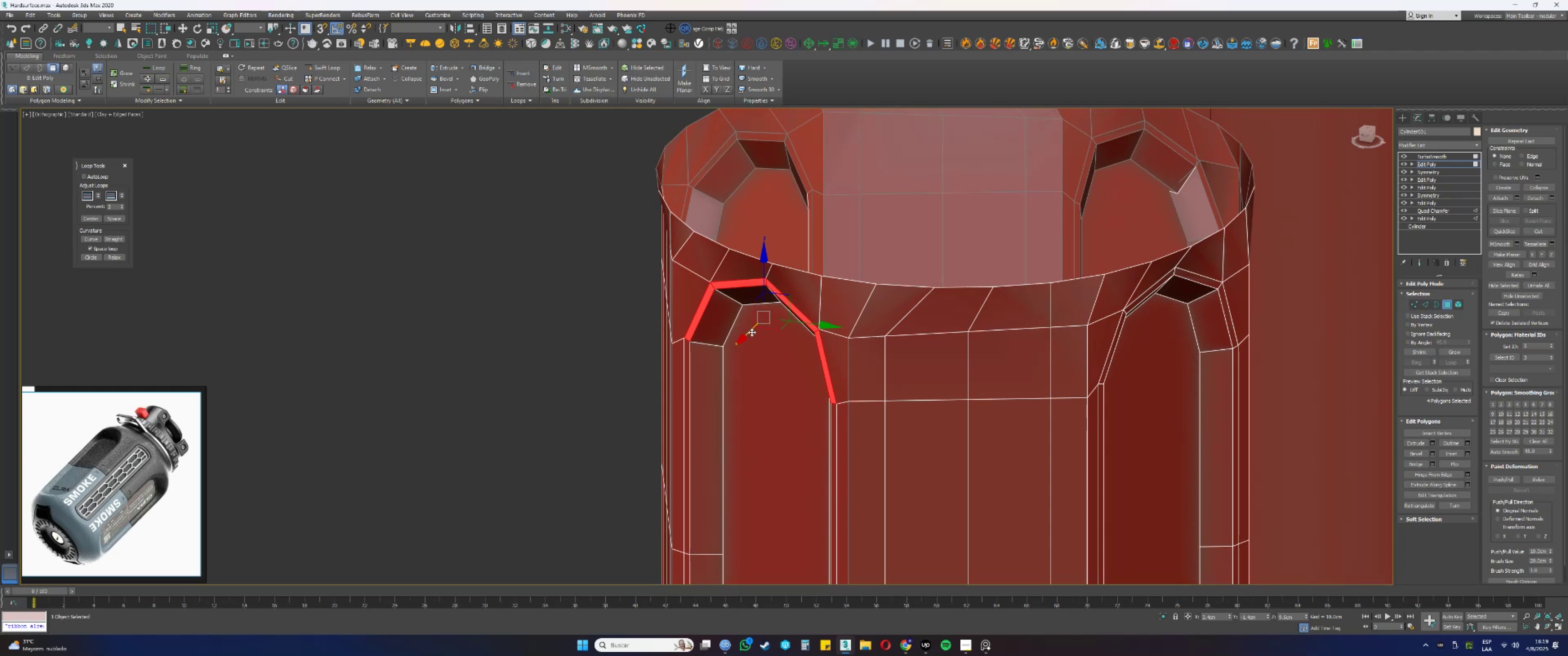 
left_click_drag(start_coordinate=[748, 333], to_coordinate=[736, 344])
 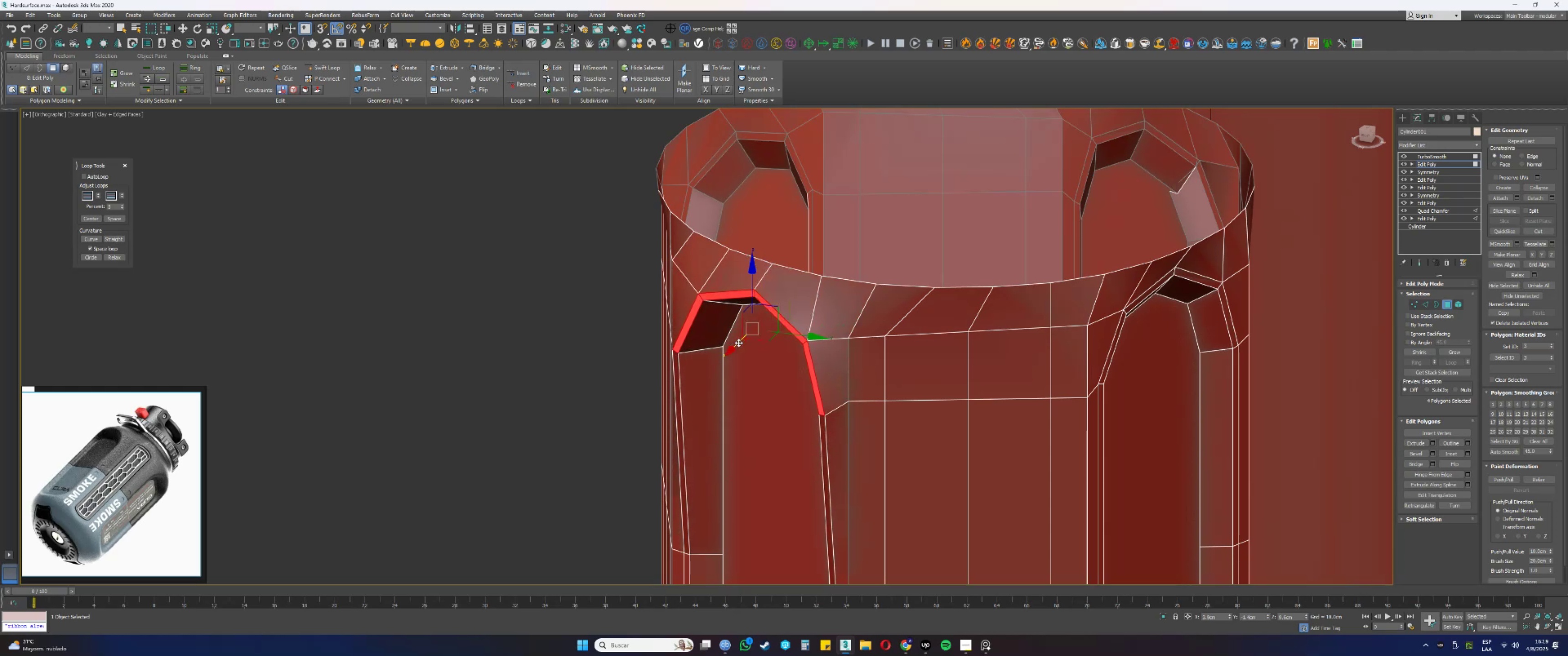 
scroll: coordinate [746, 334], scroll_direction: down, amount: 1.0
 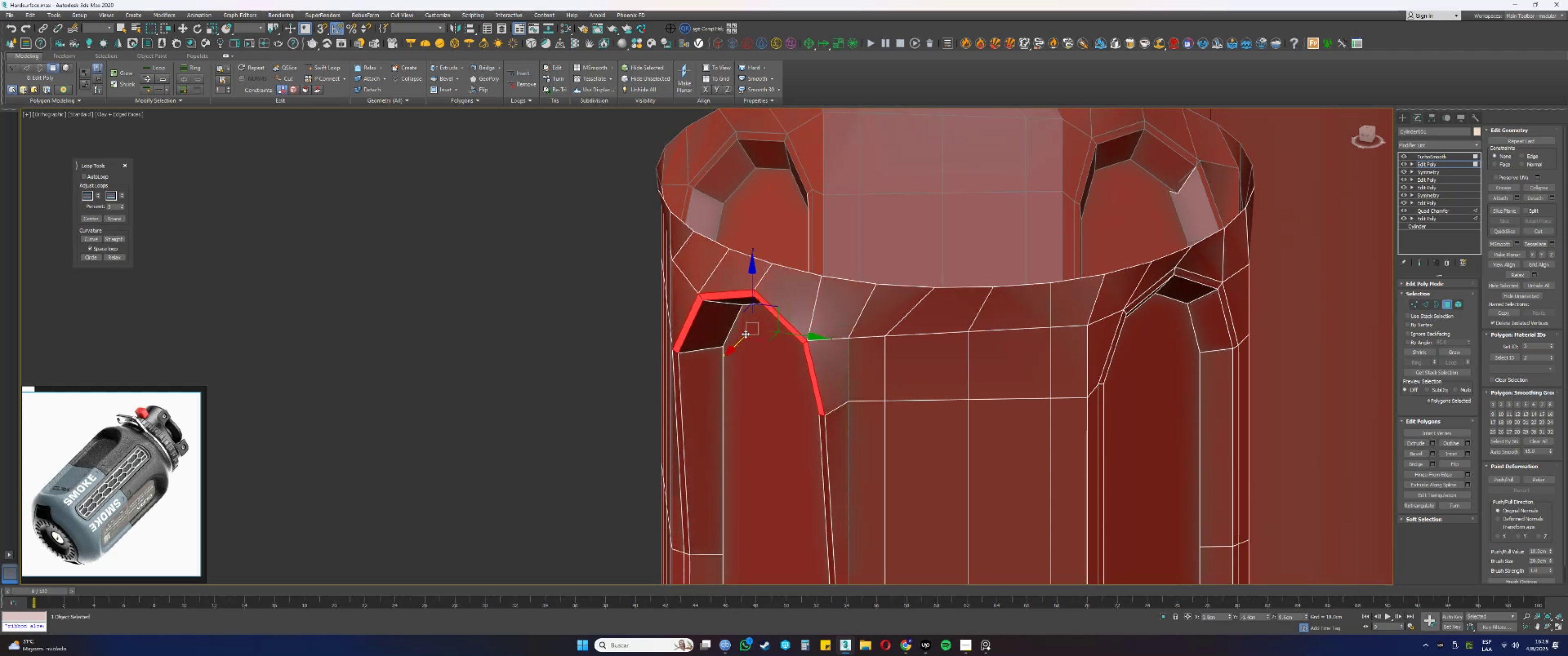 
hold_key(key=AltLeft, duration=0.86)
 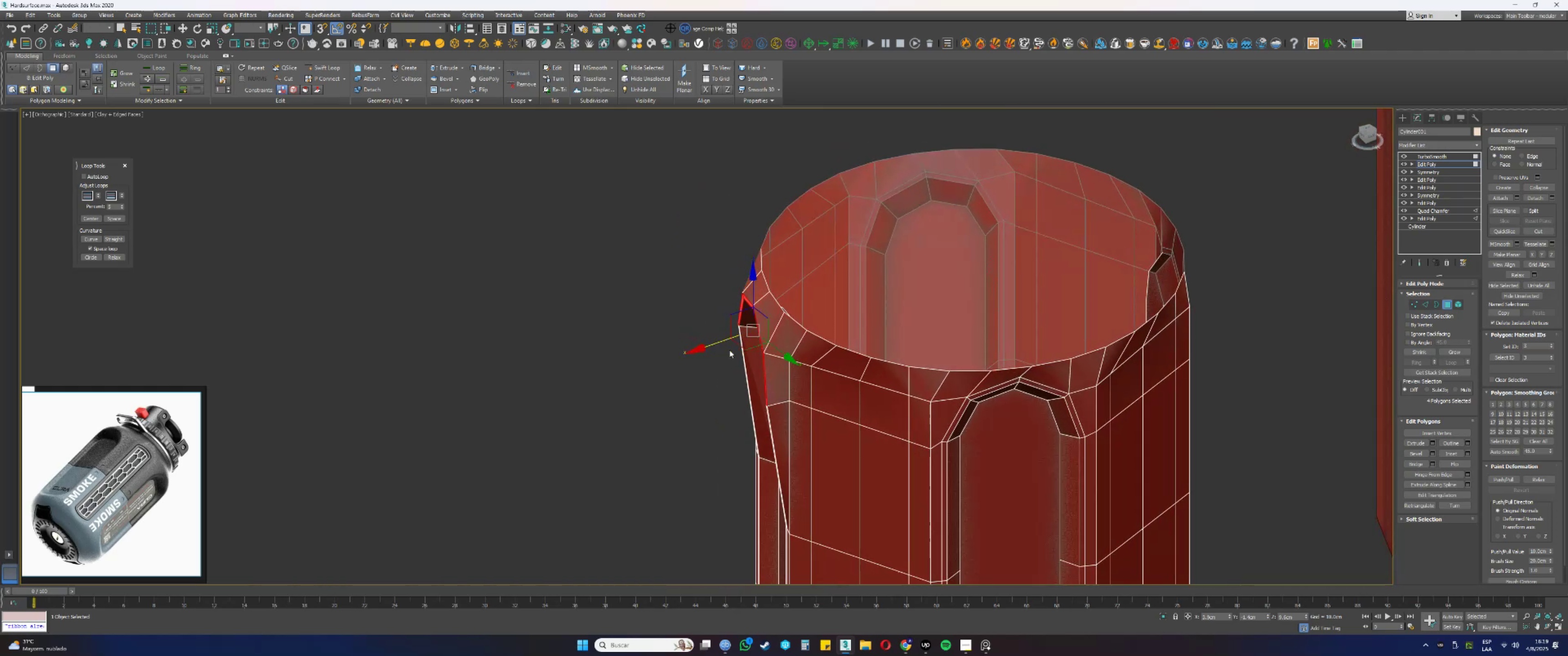 
key(Control+ControlLeft)
 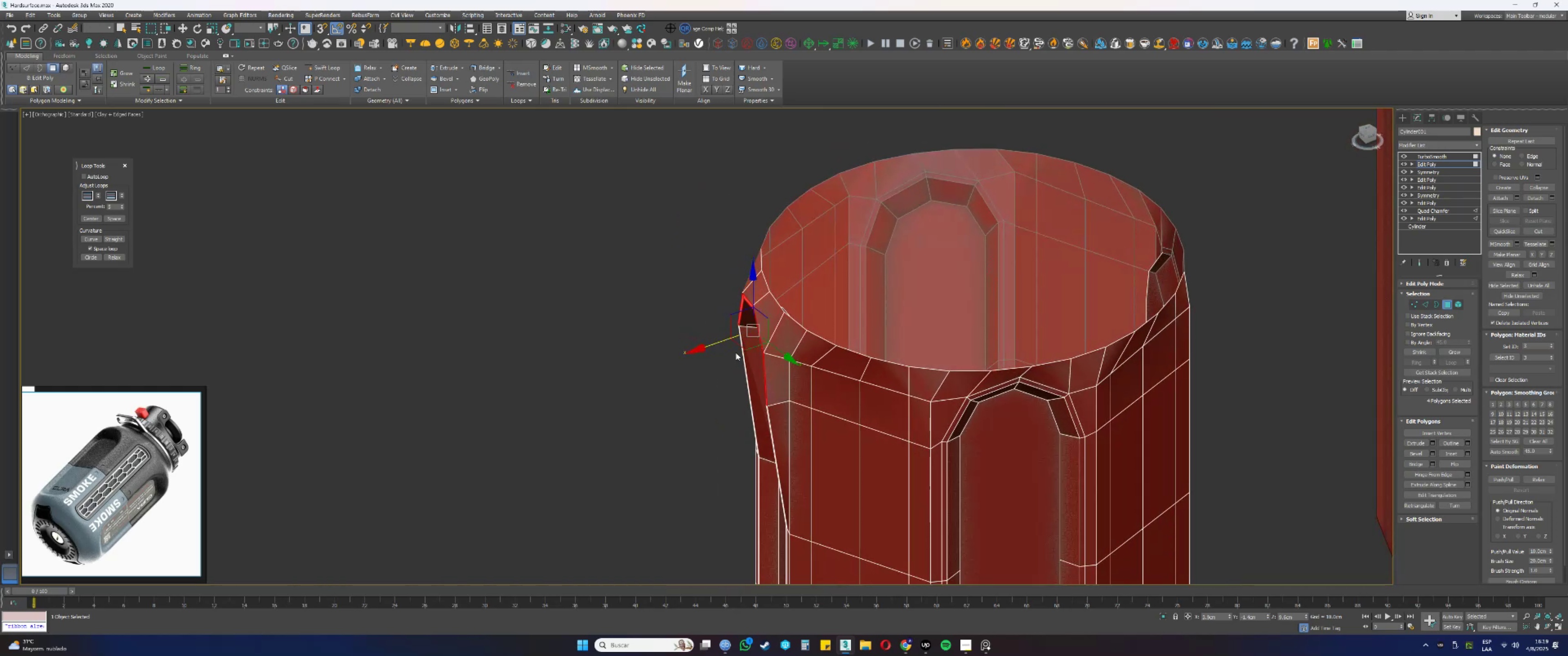 
key(Control+Z)
 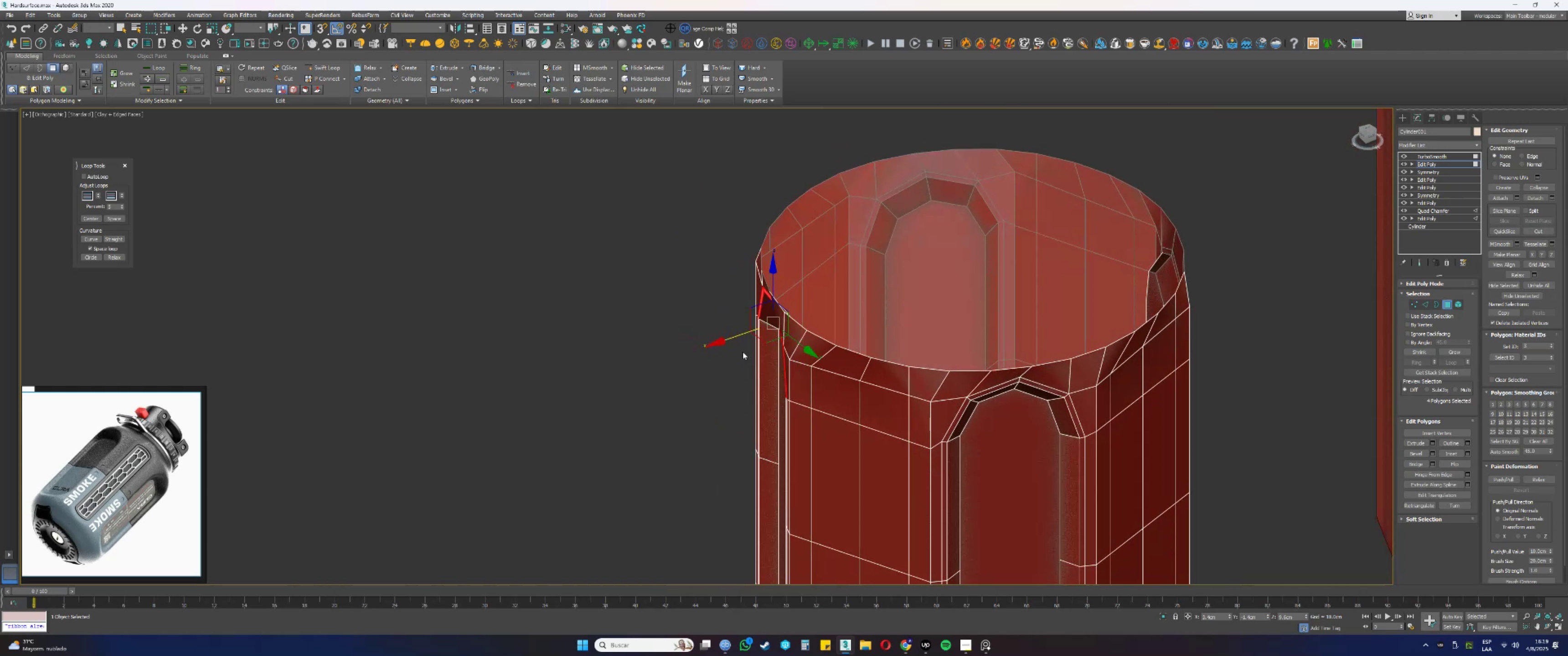 
key(Alt+AltLeft)
 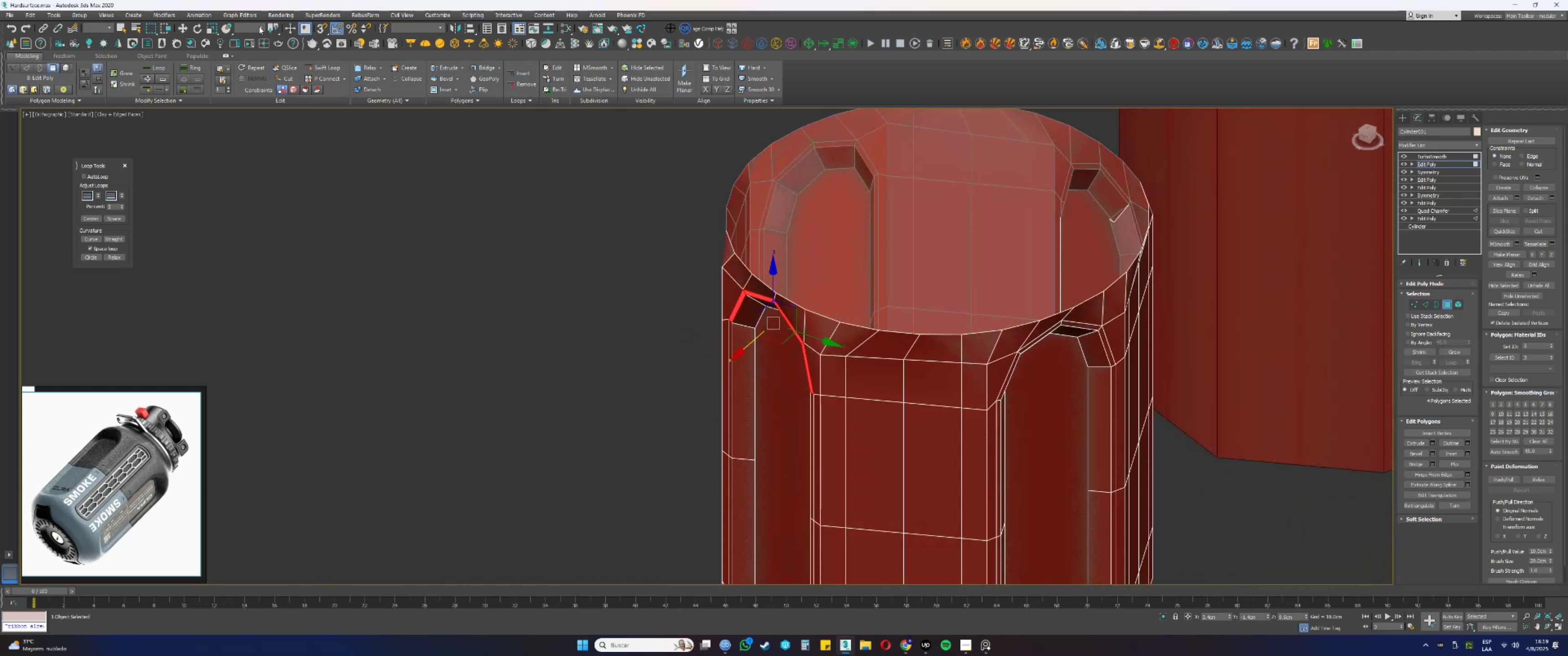 
double_click([259, 29])
 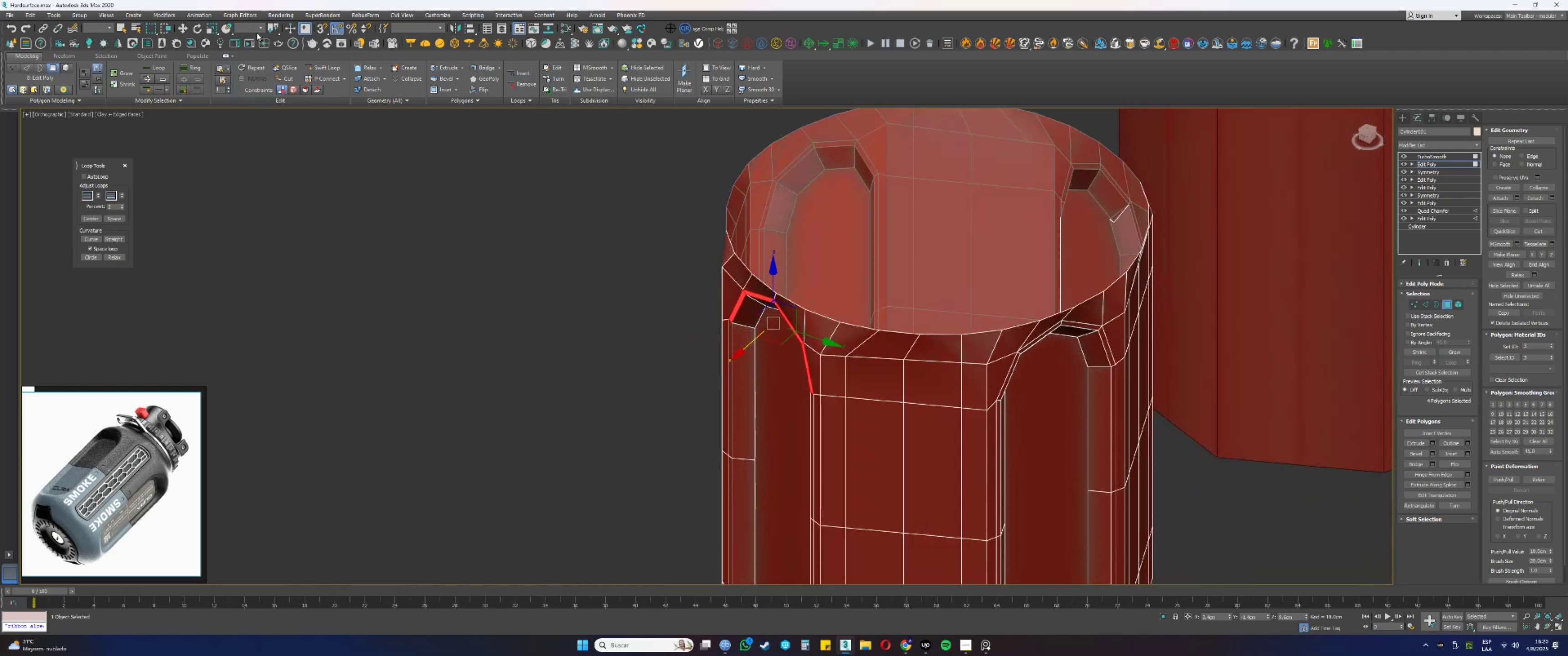 
triple_click([258, 29])
 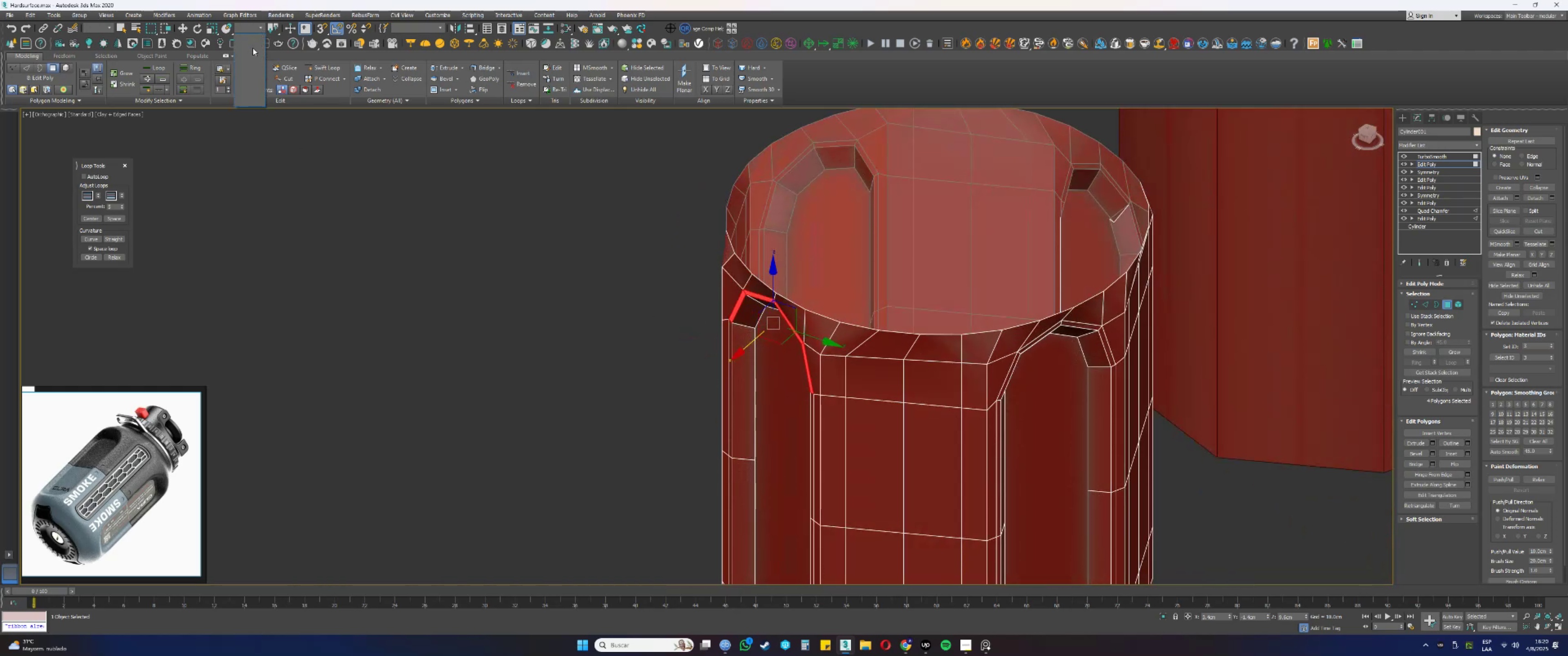 
triple_click([252, 49])
 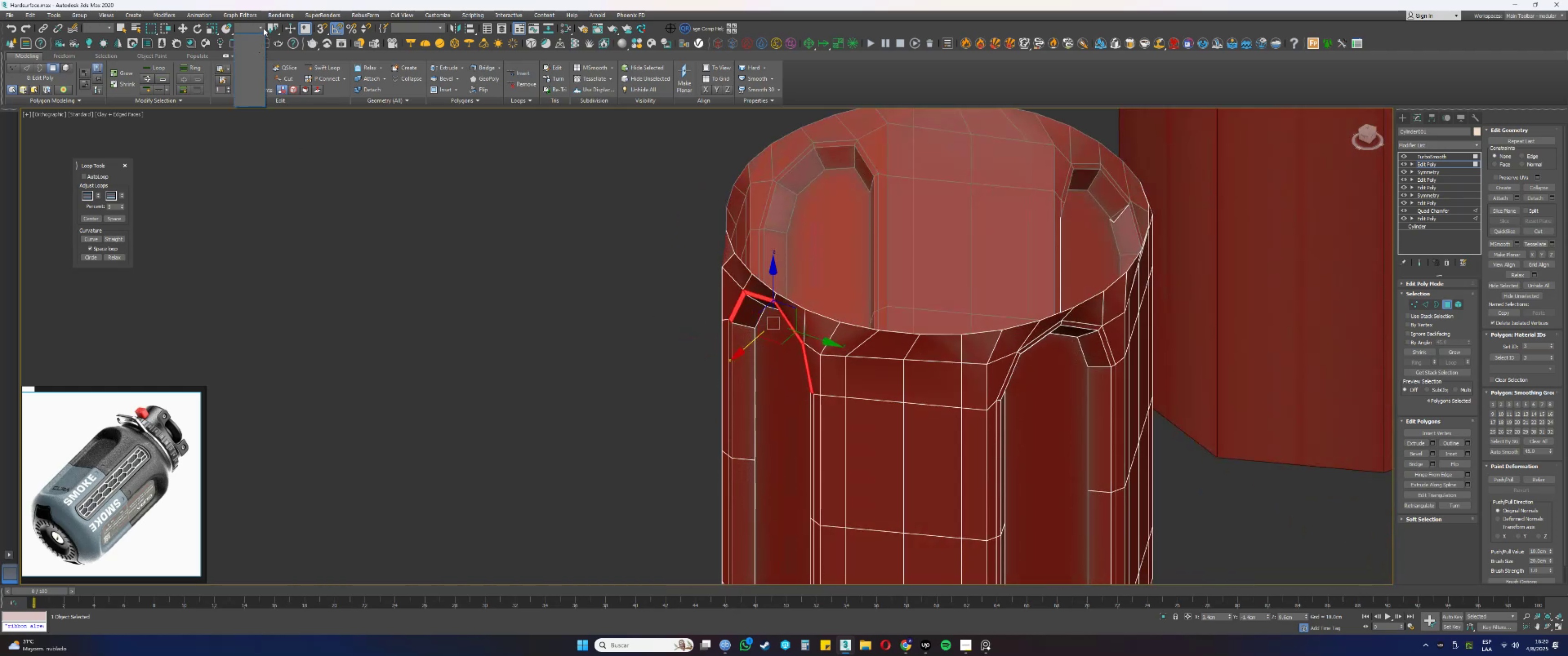 
triple_click([263, 27])
 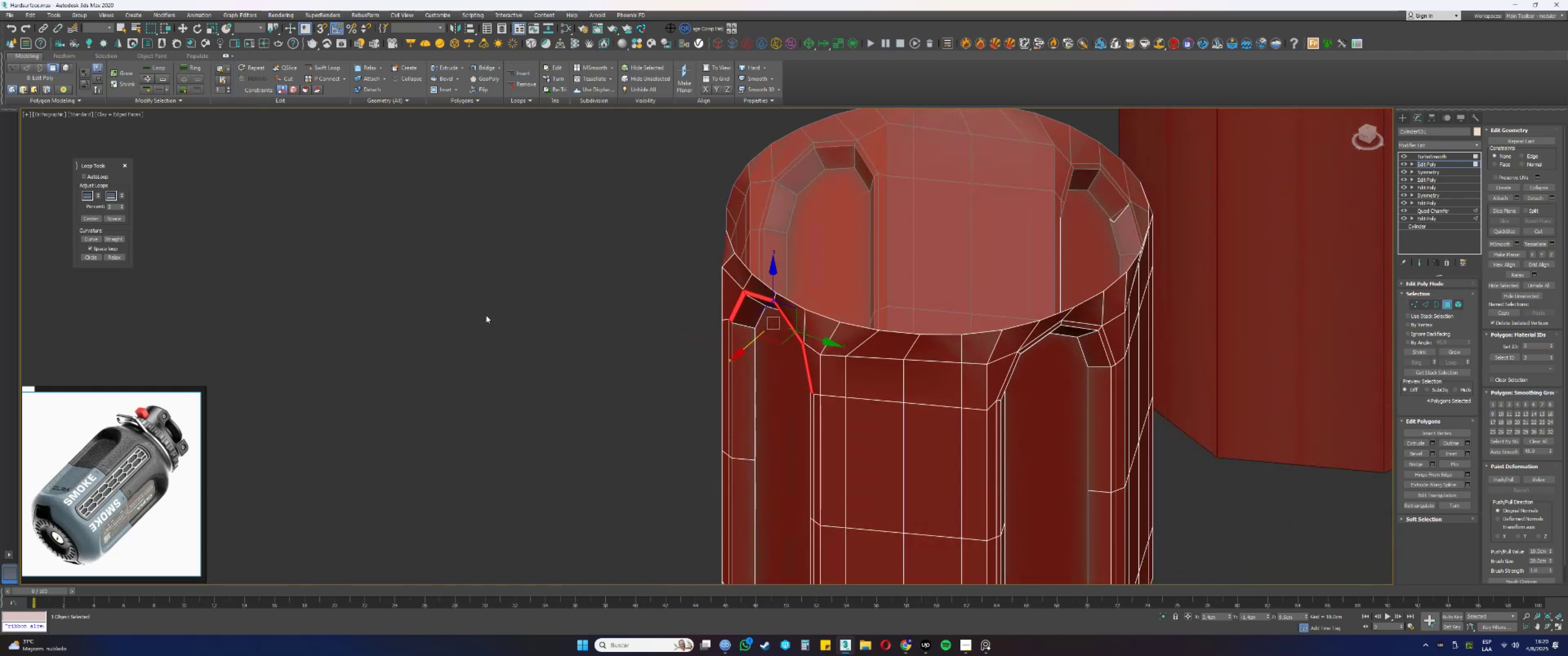 
hold_key(key=AltLeft, duration=1.5)
 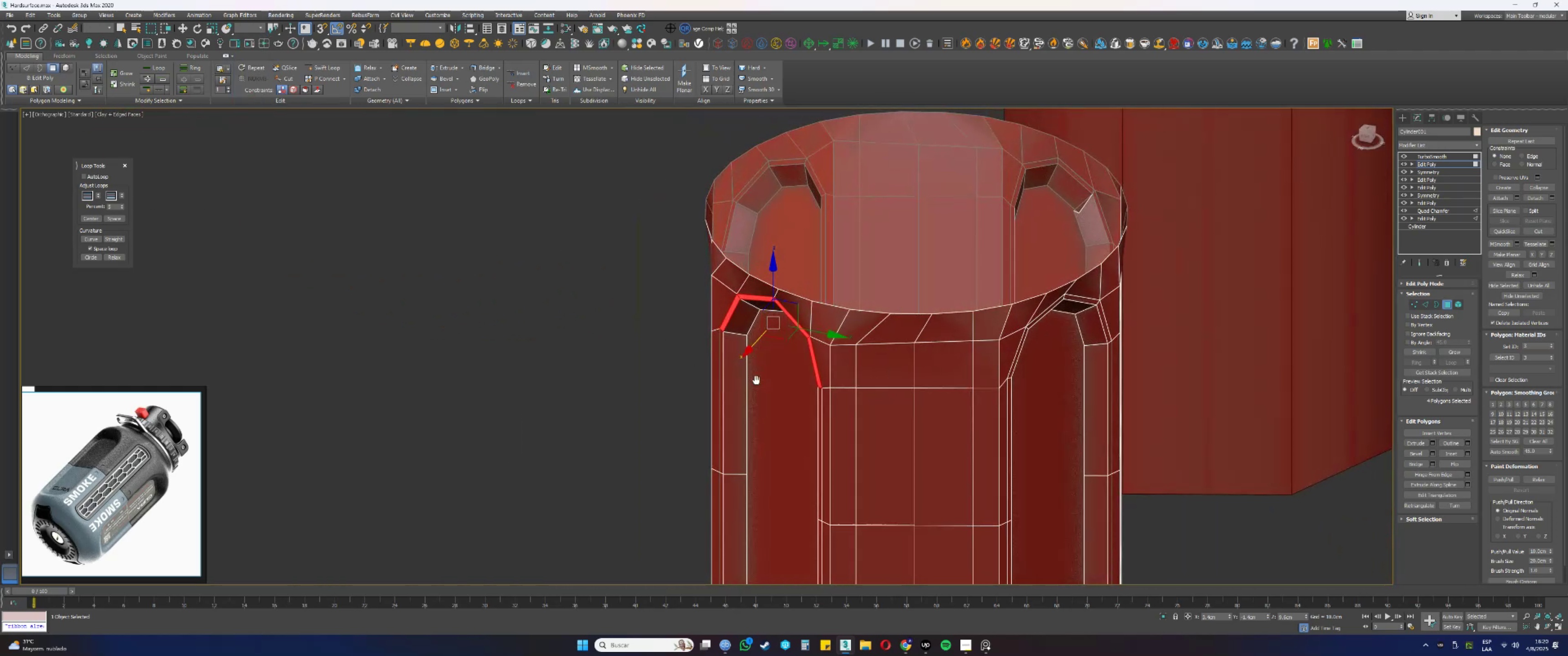 
hold_key(key=AltLeft, duration=0.3)
 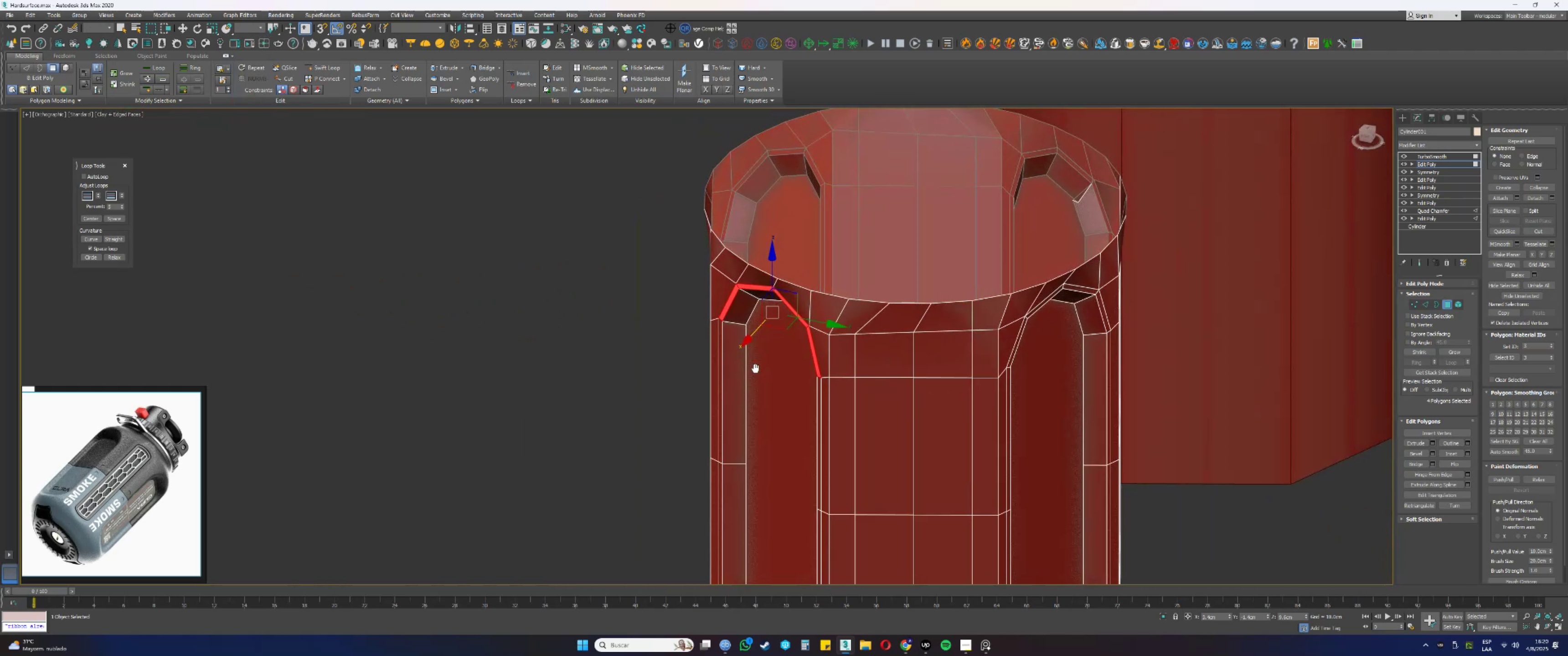 
hold_key(key=AltLeft, duration=0.6)
 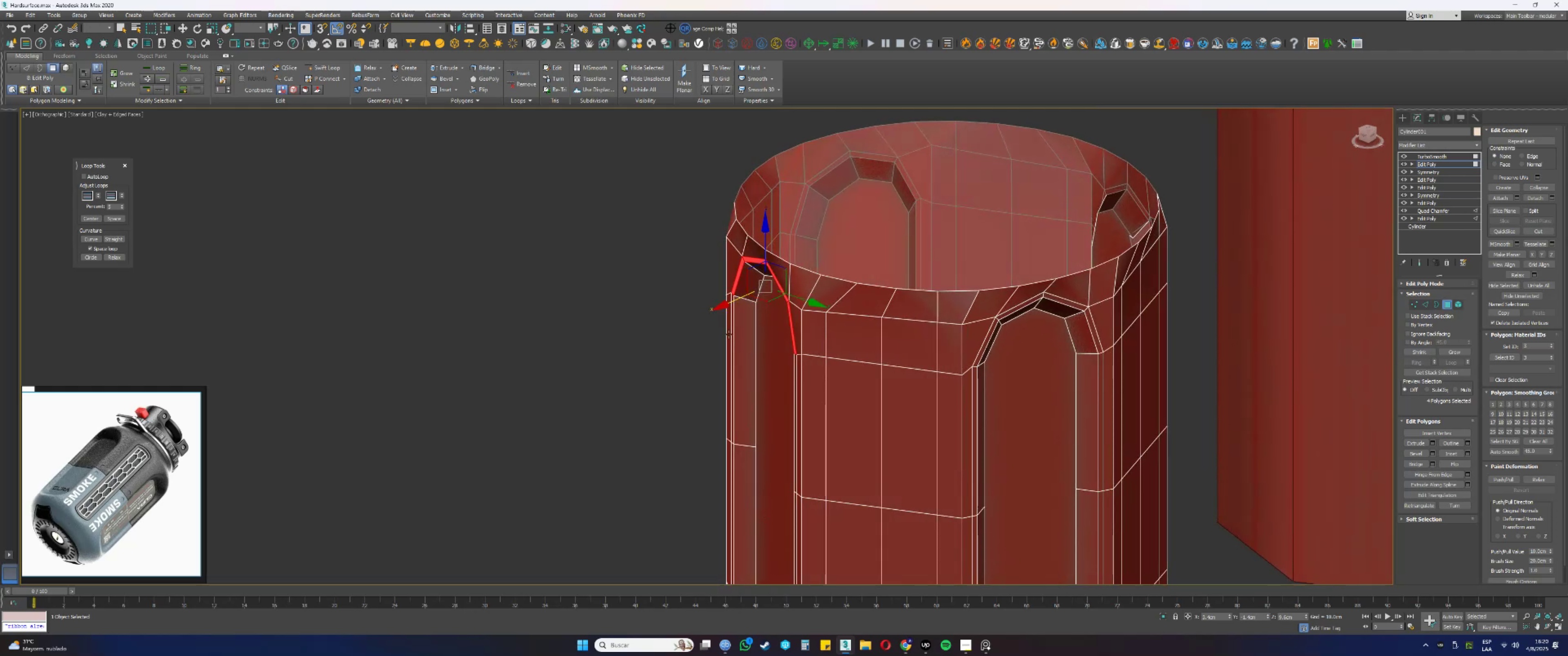 
hold_key(key=AltLeft, duration=1.5)
 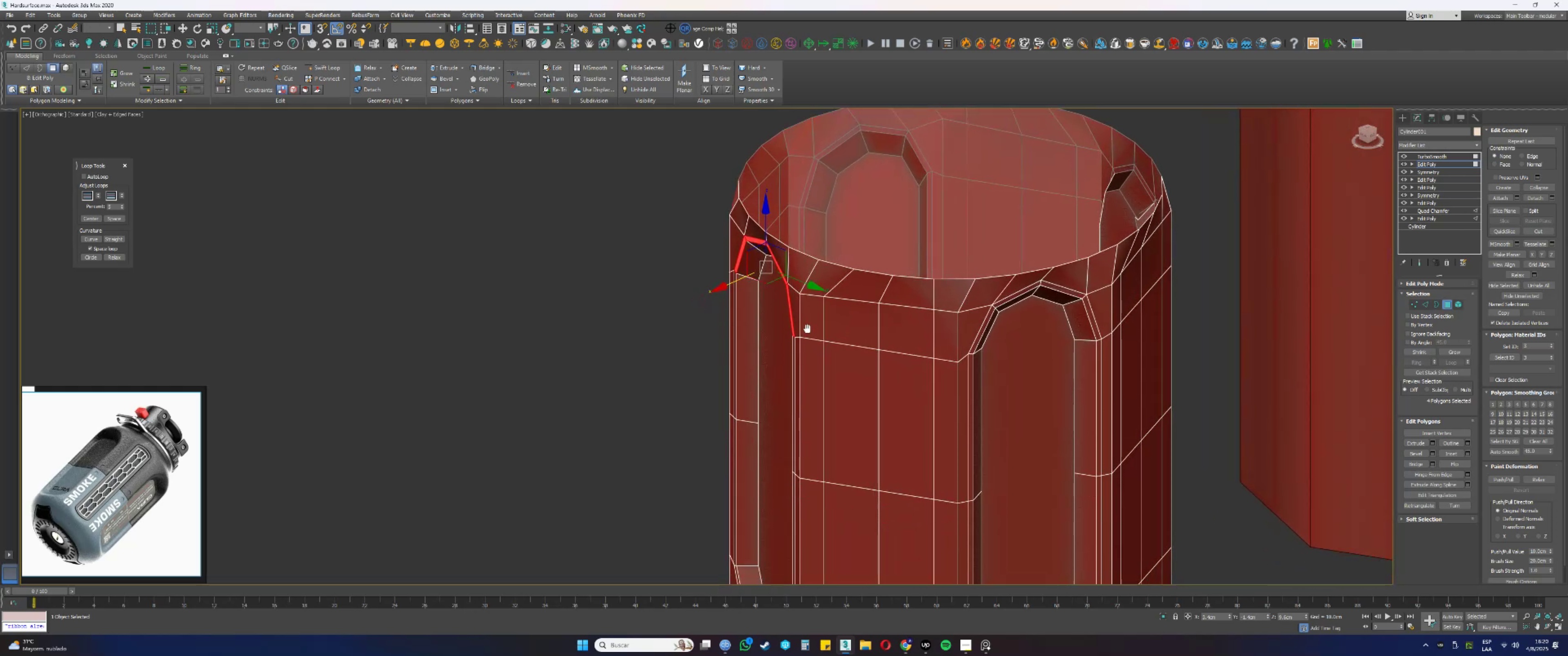 
hold_key(key=AltLeft, duration=1.07)
 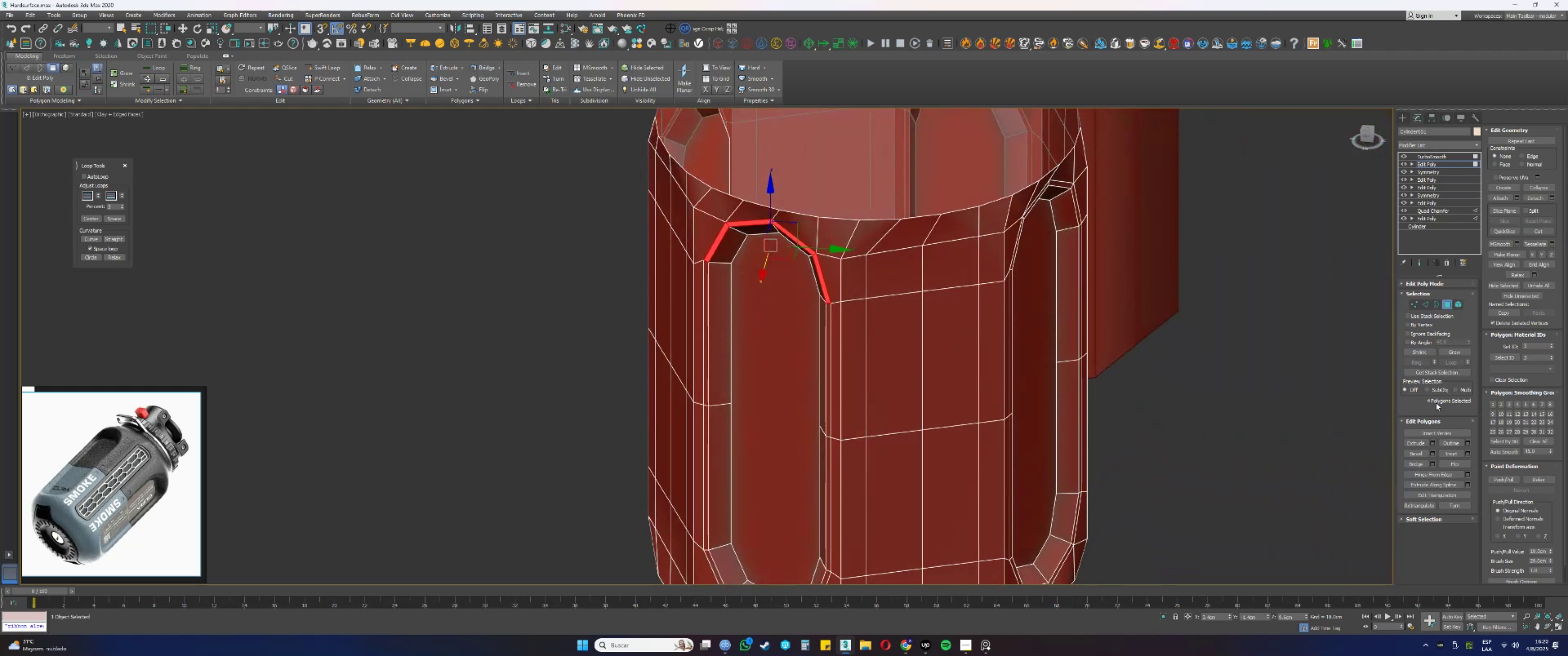 
left_click([1433, 441])
 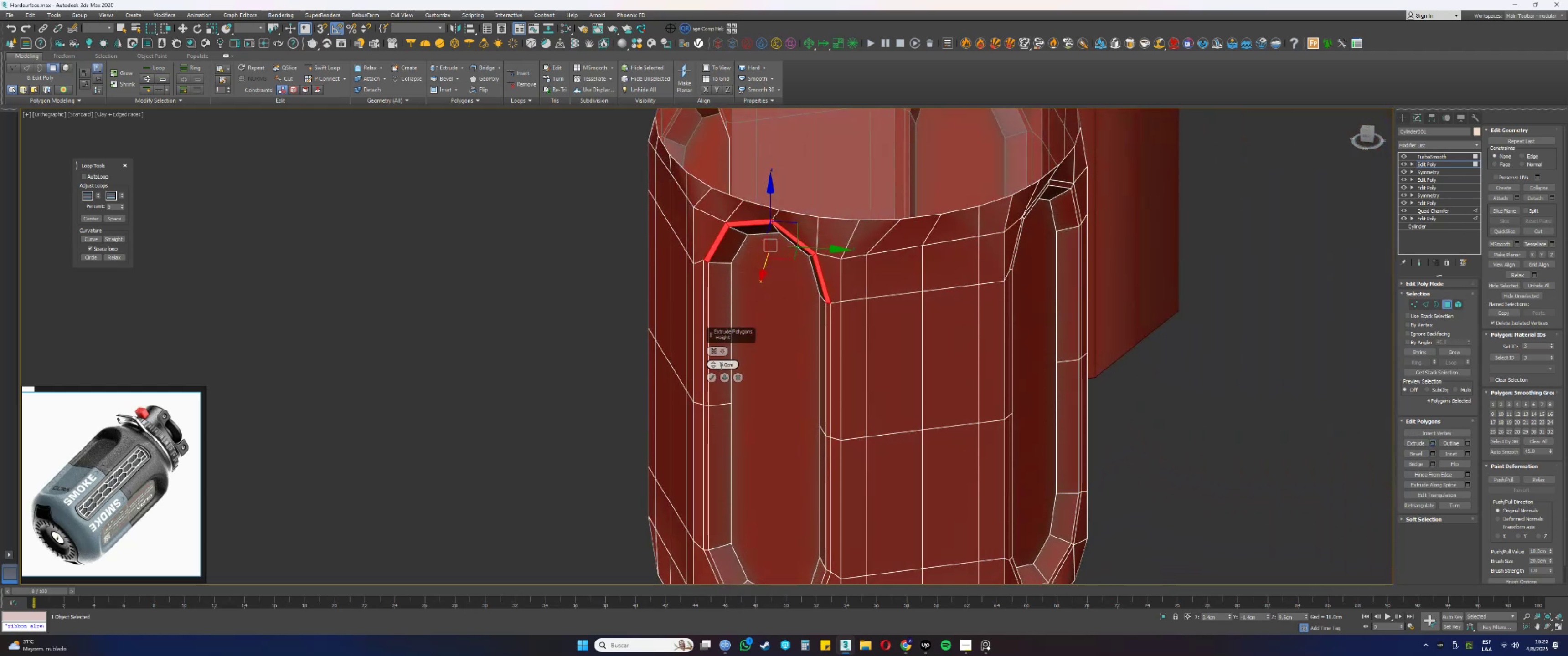 
left_click_drag(start_coordinate=[711, 364], to_coordinate=[705, 344])
 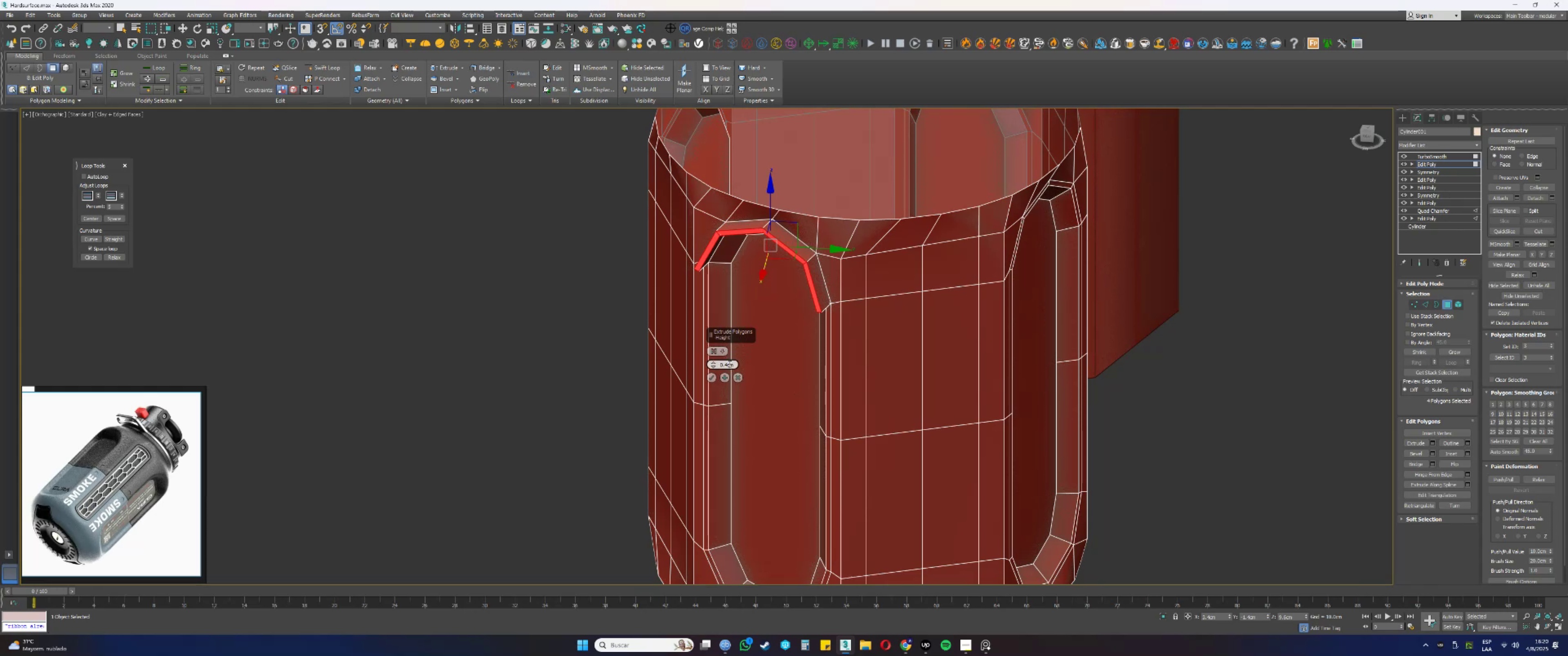 
double_click([729, 364])
 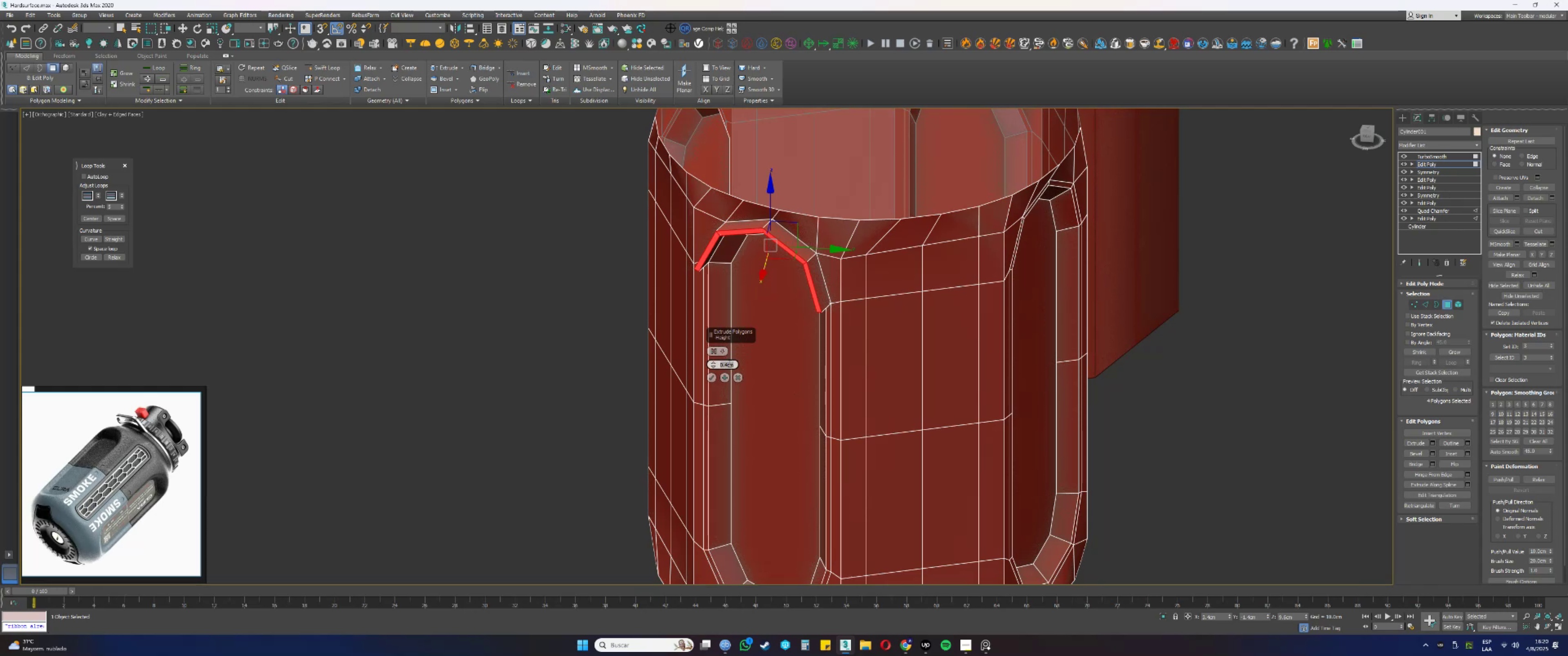 
key(NumpadDecimal)
 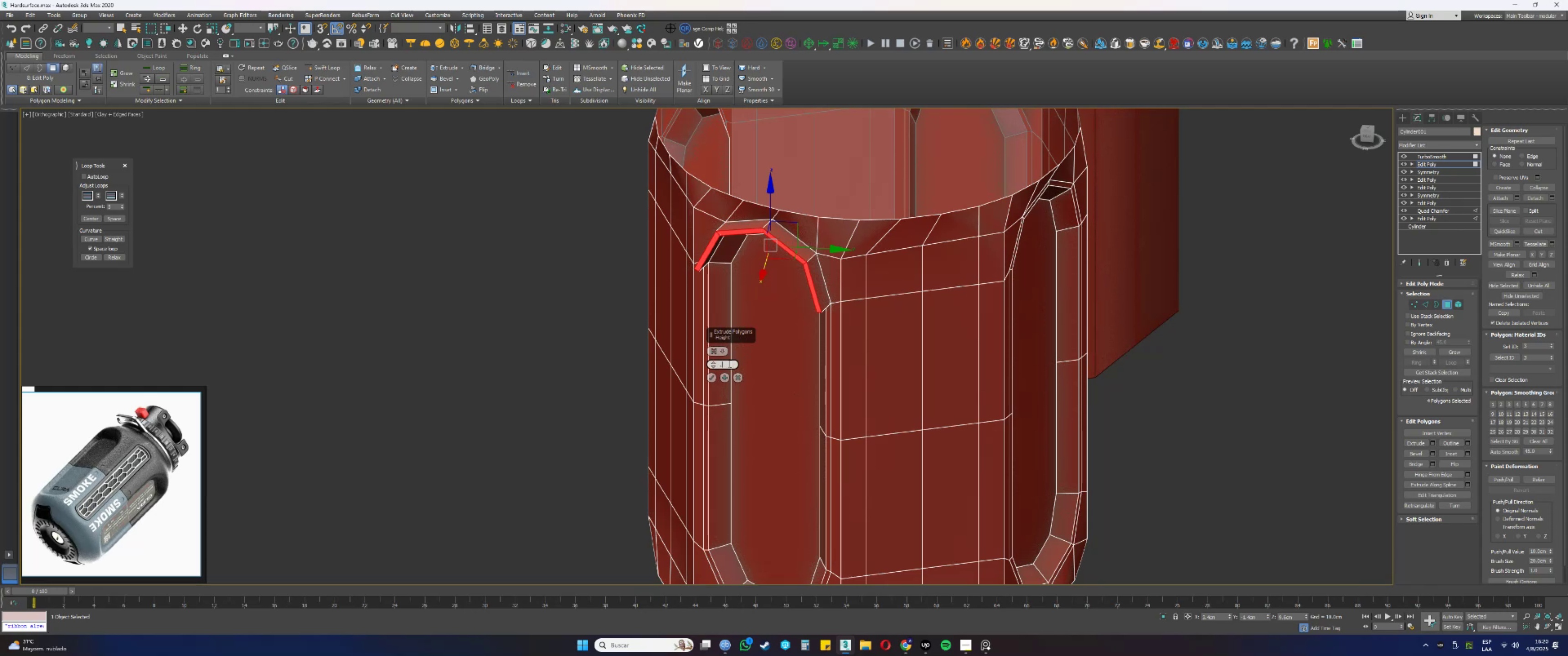 
key(Numpad5)
 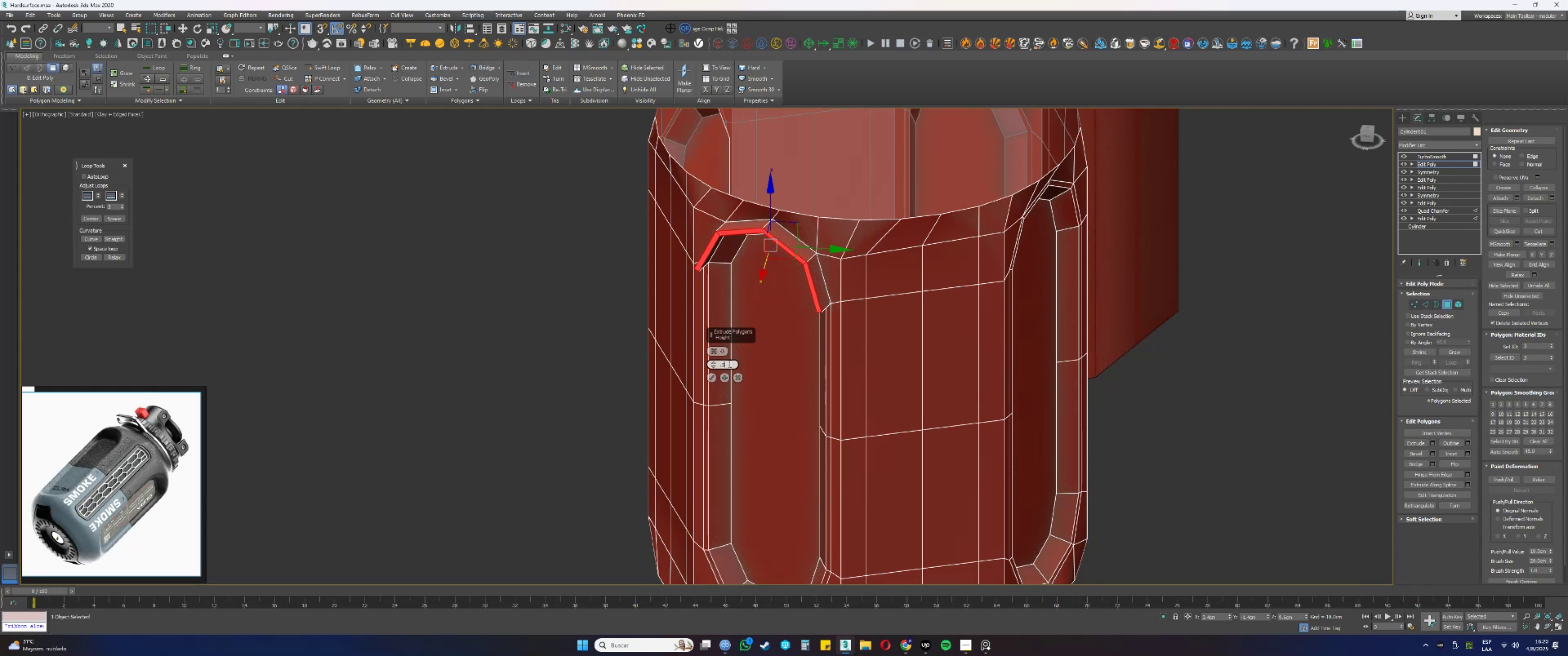 
key(NumpadEnter)
 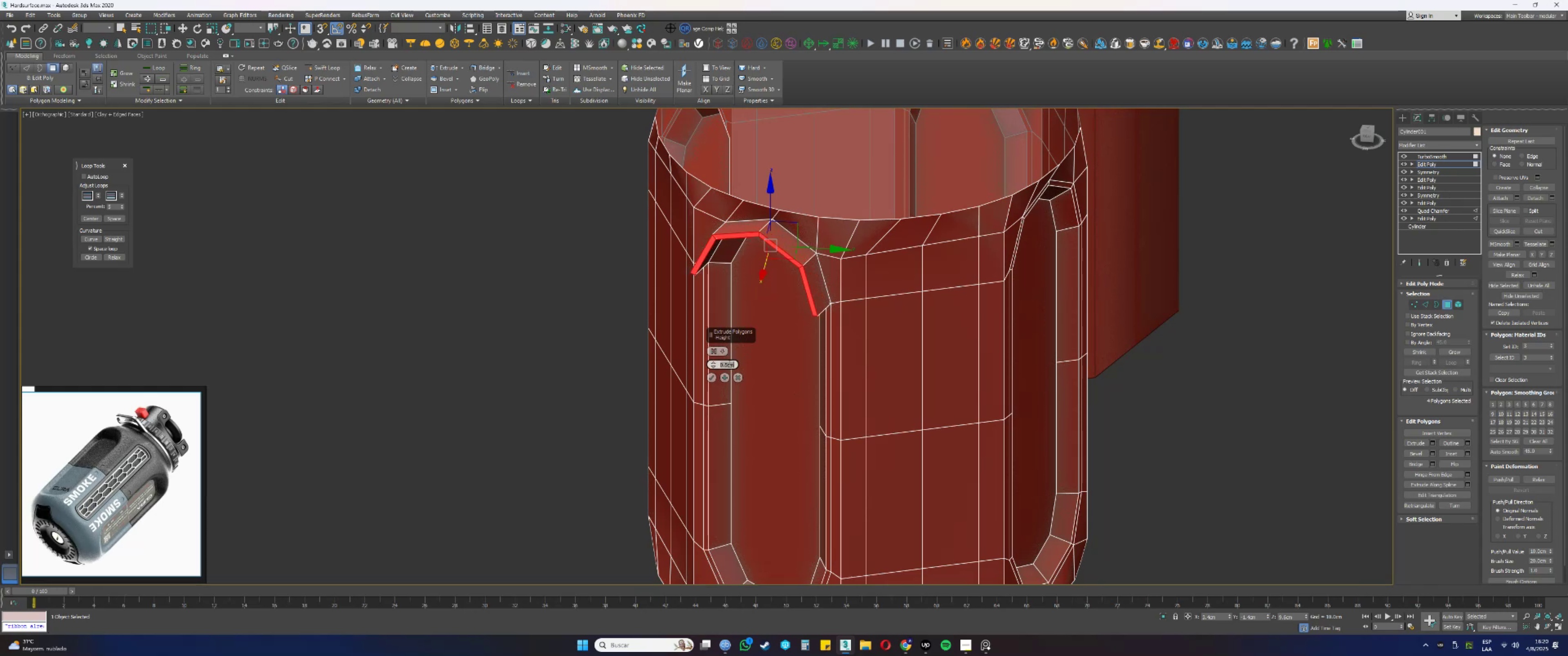 
hold_key(key=AltLeft, duration=0.74)
 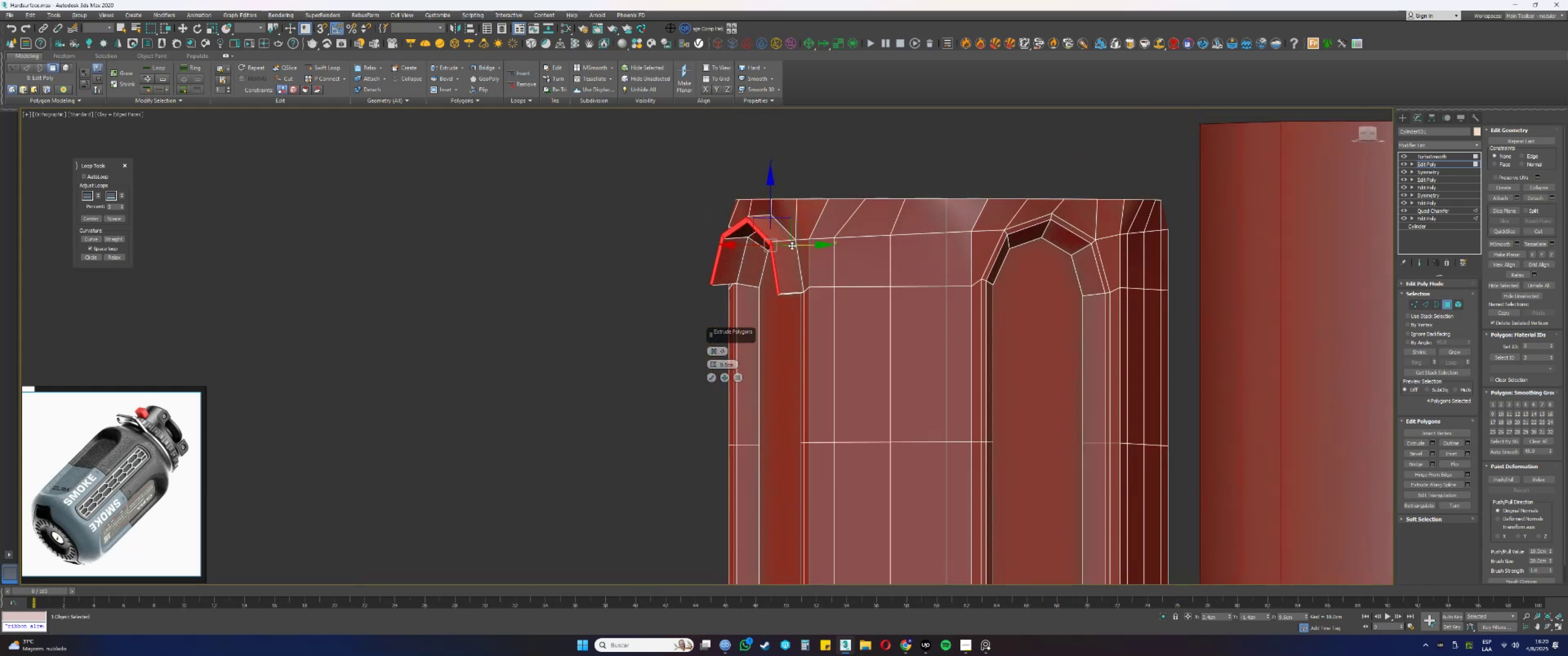 
hold_key(key=AltLeft, duration=0.88)
 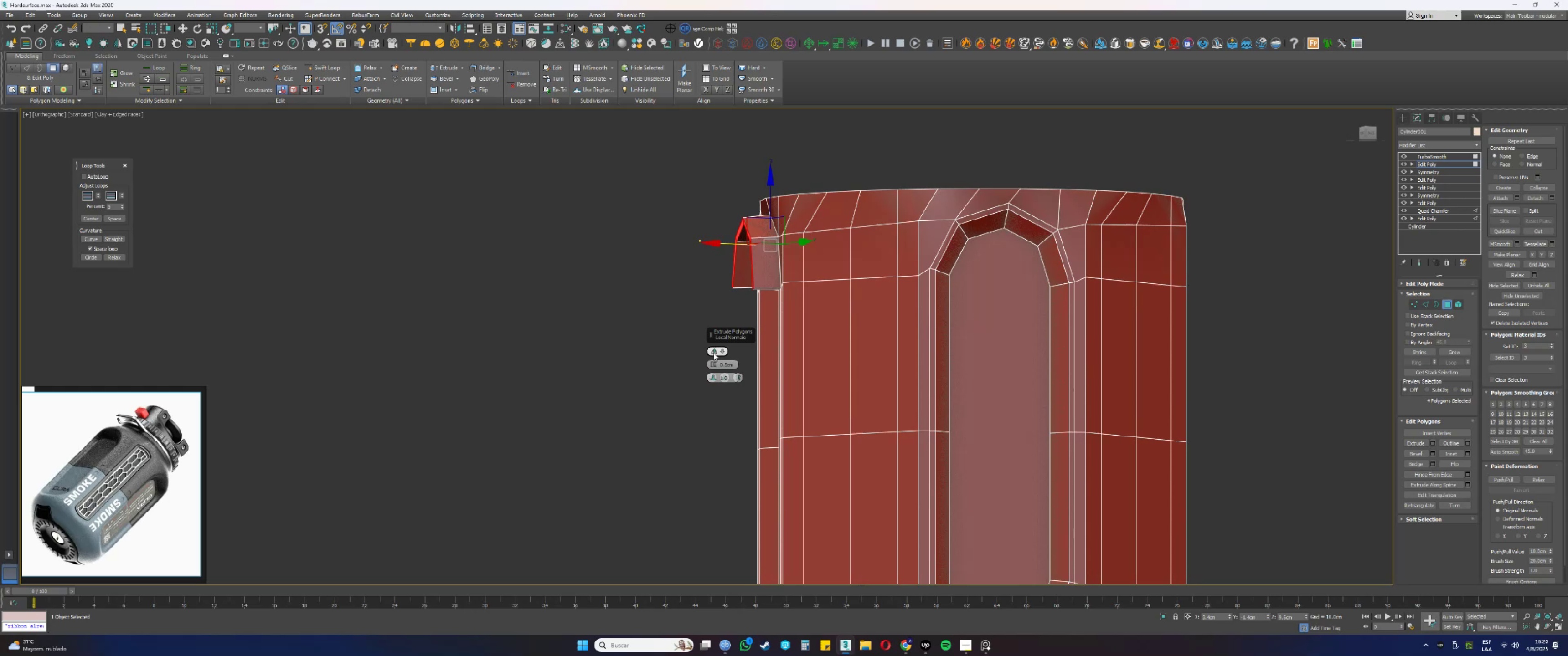 
double_click([713, 353])
 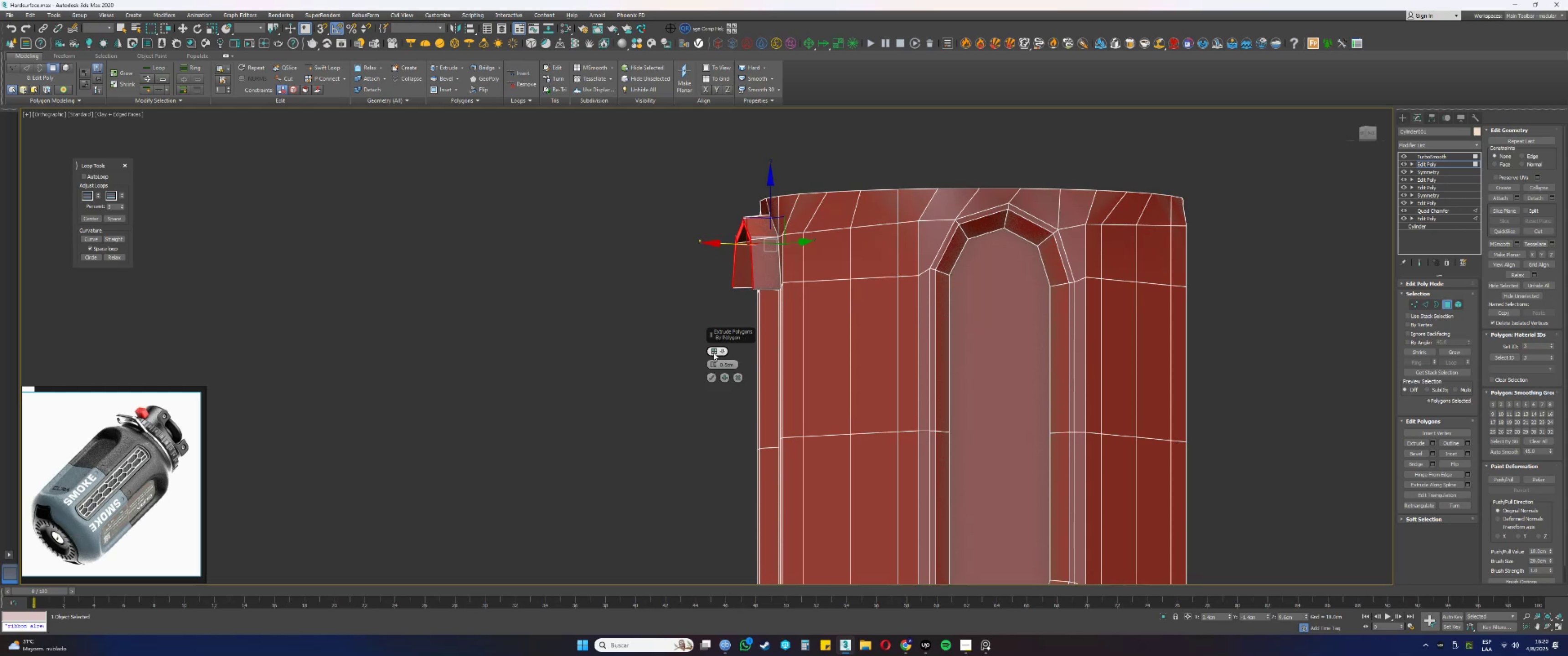 
left_click([713, 353])
 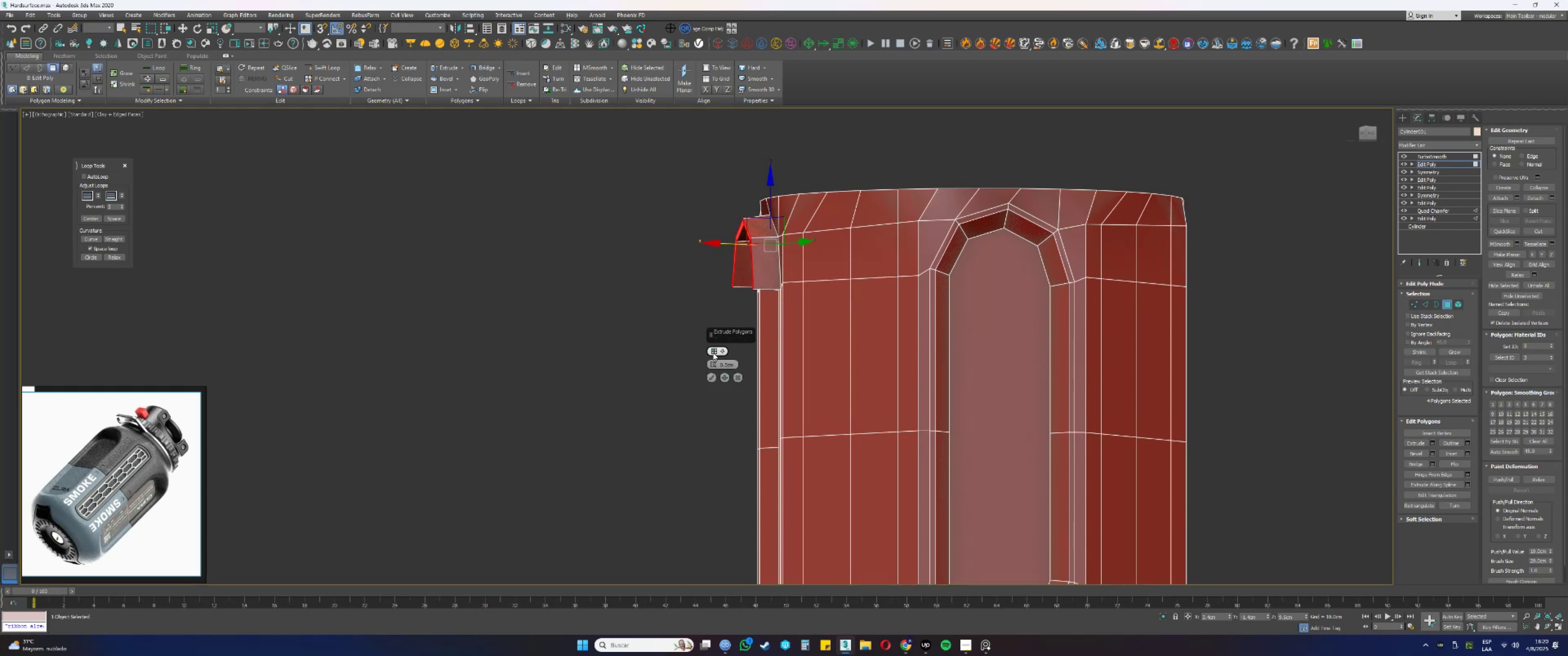 
left_click([713, 352])
 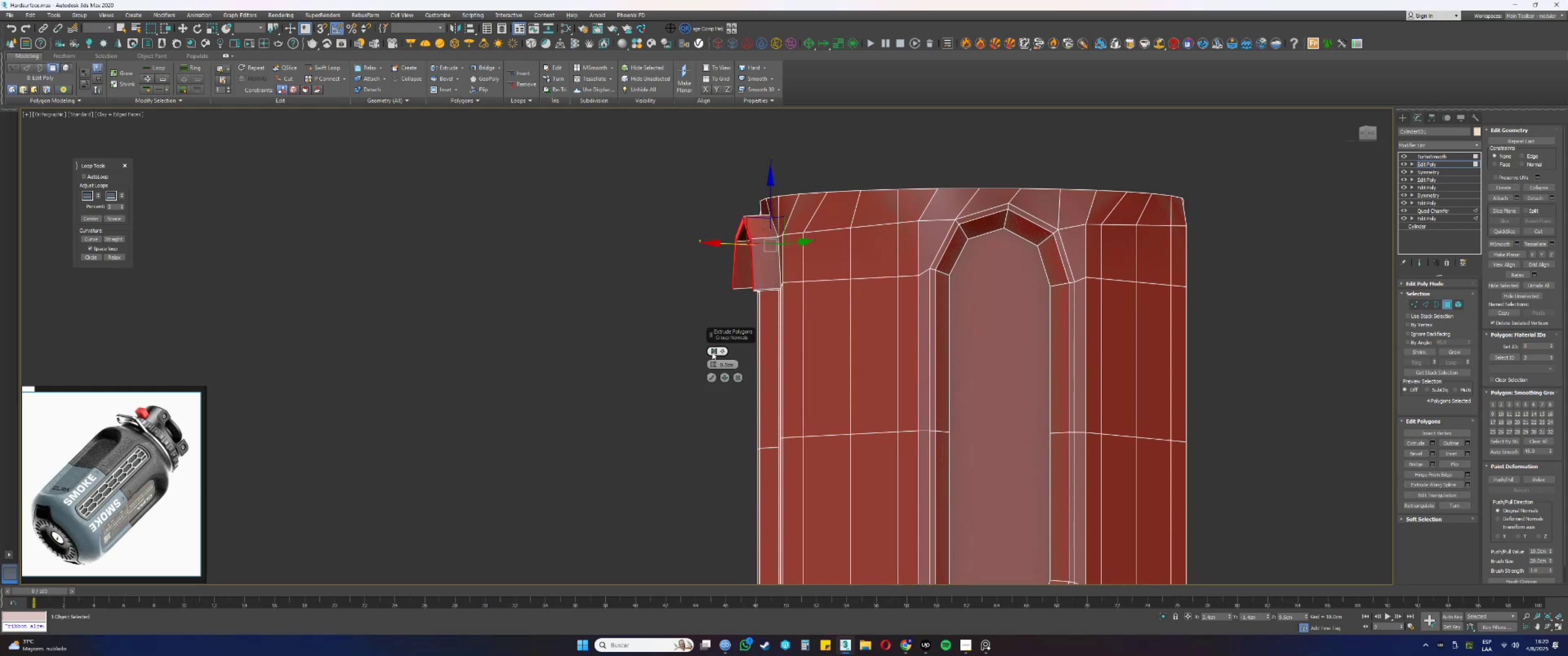 
hold_key(key=AltLeft, duration=0.56)
 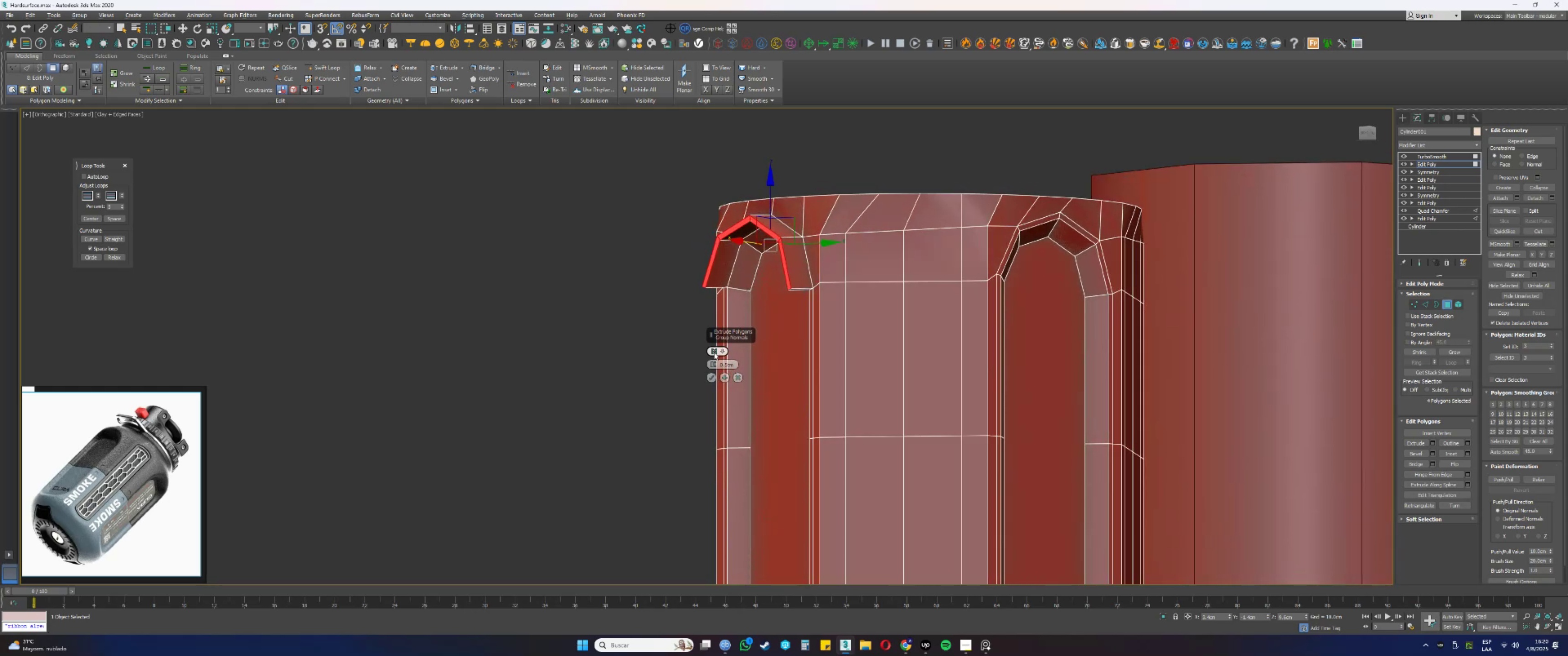 
left_click([713, 352])
 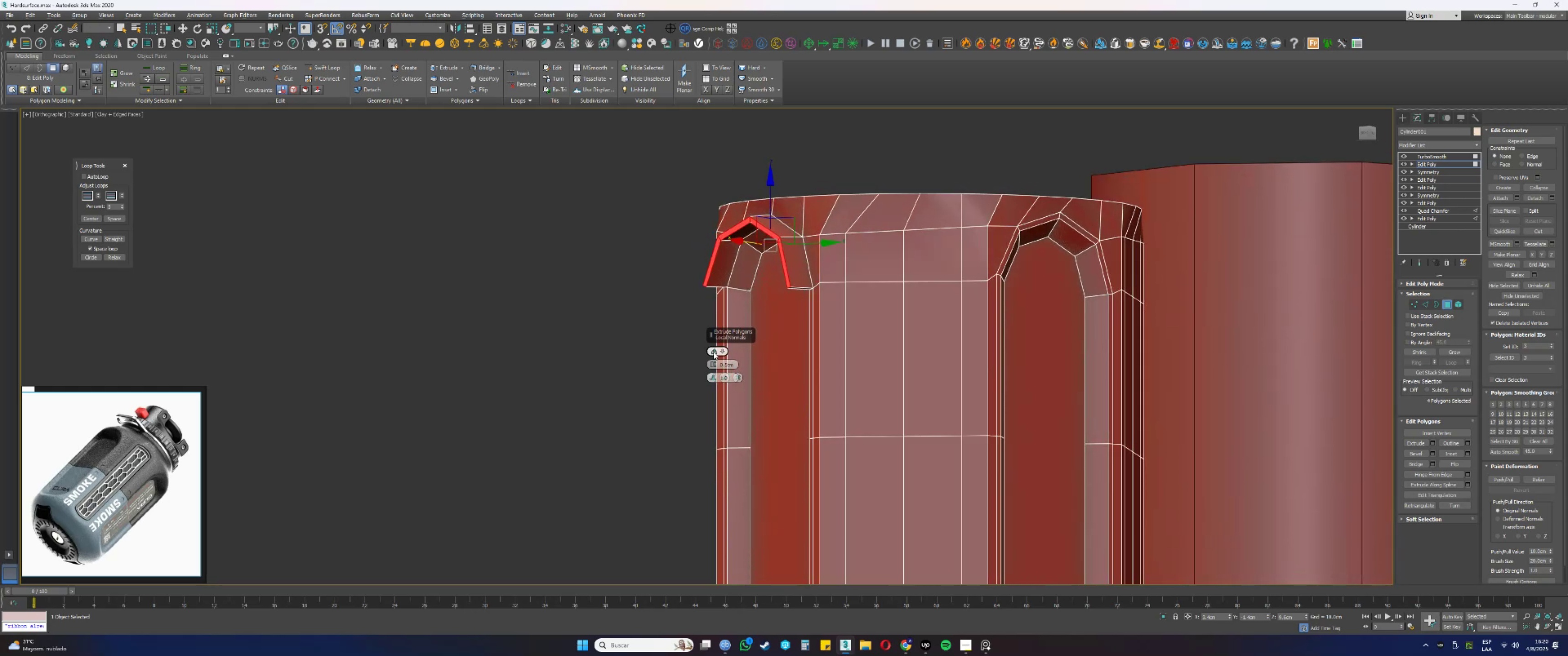 
left_click([713, 352])
 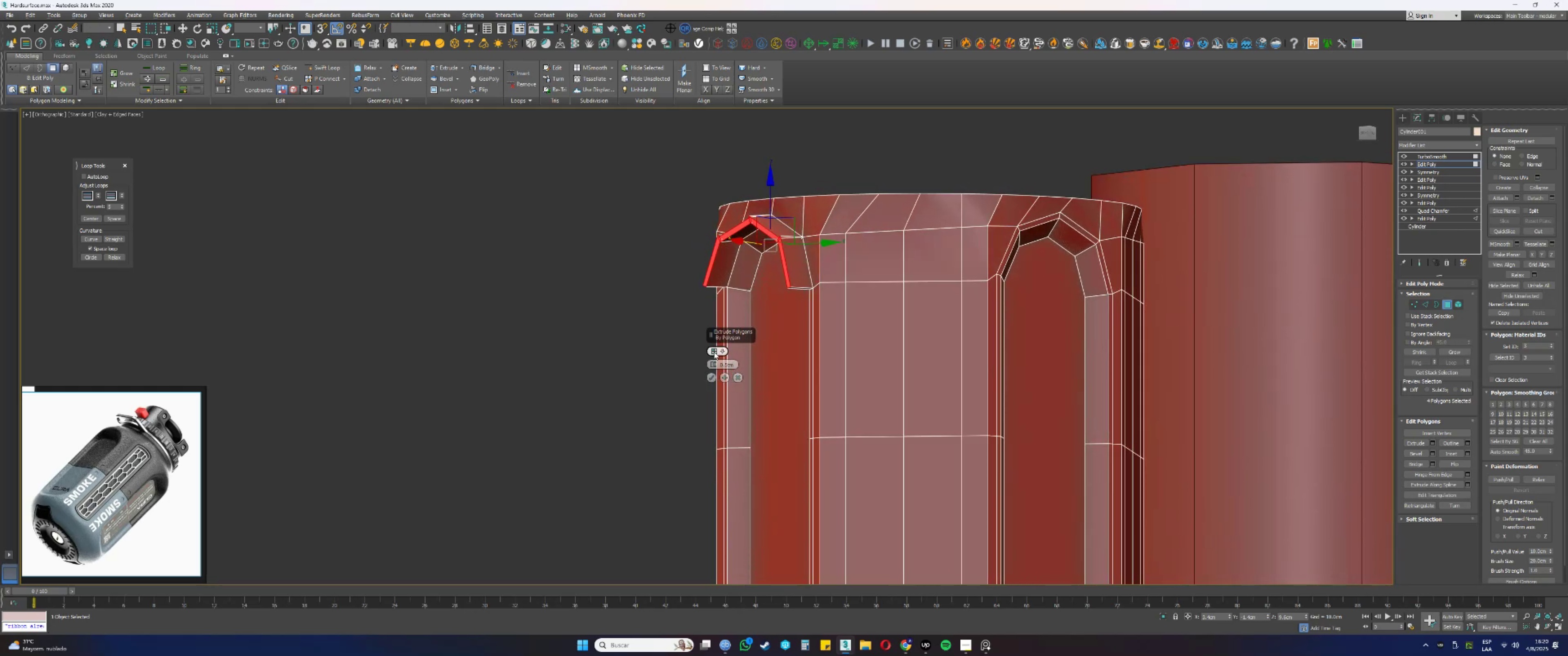 
left_click([713, 351])
 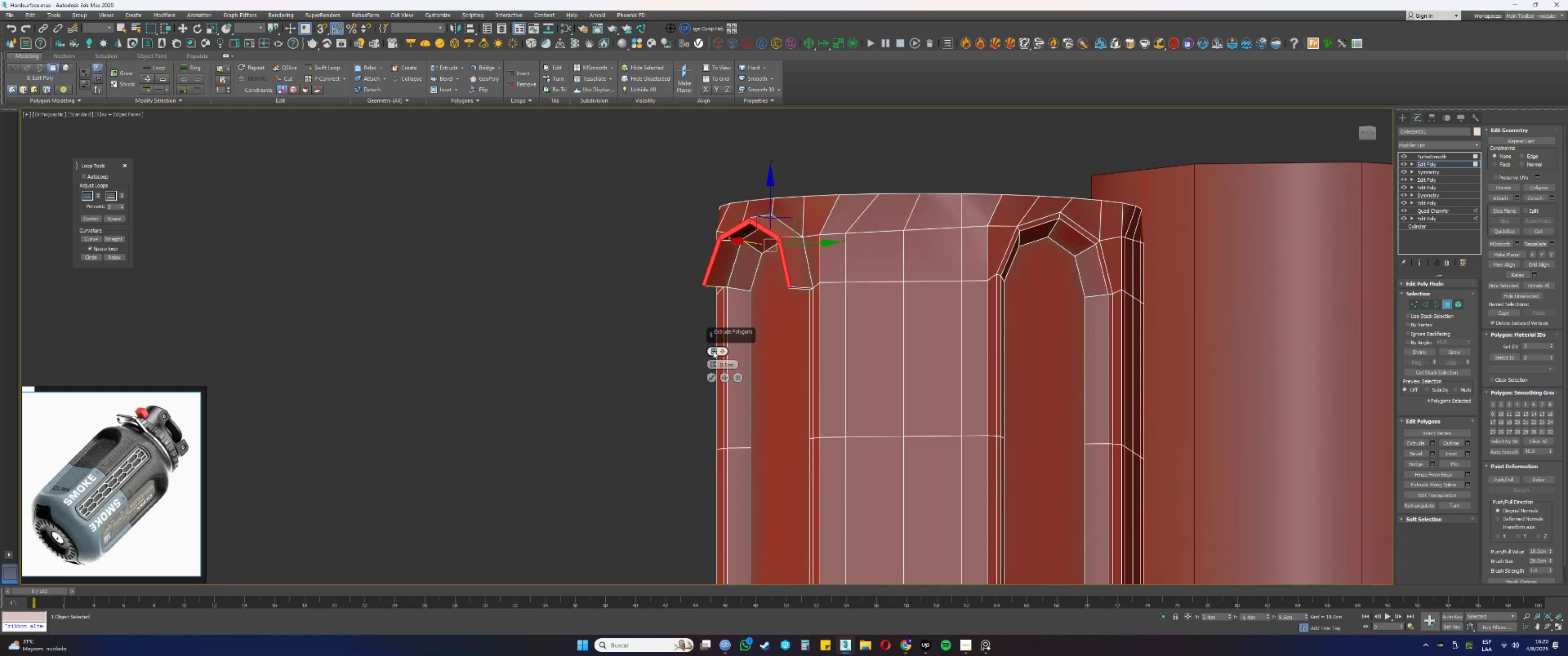 
left_click([713, 351])
 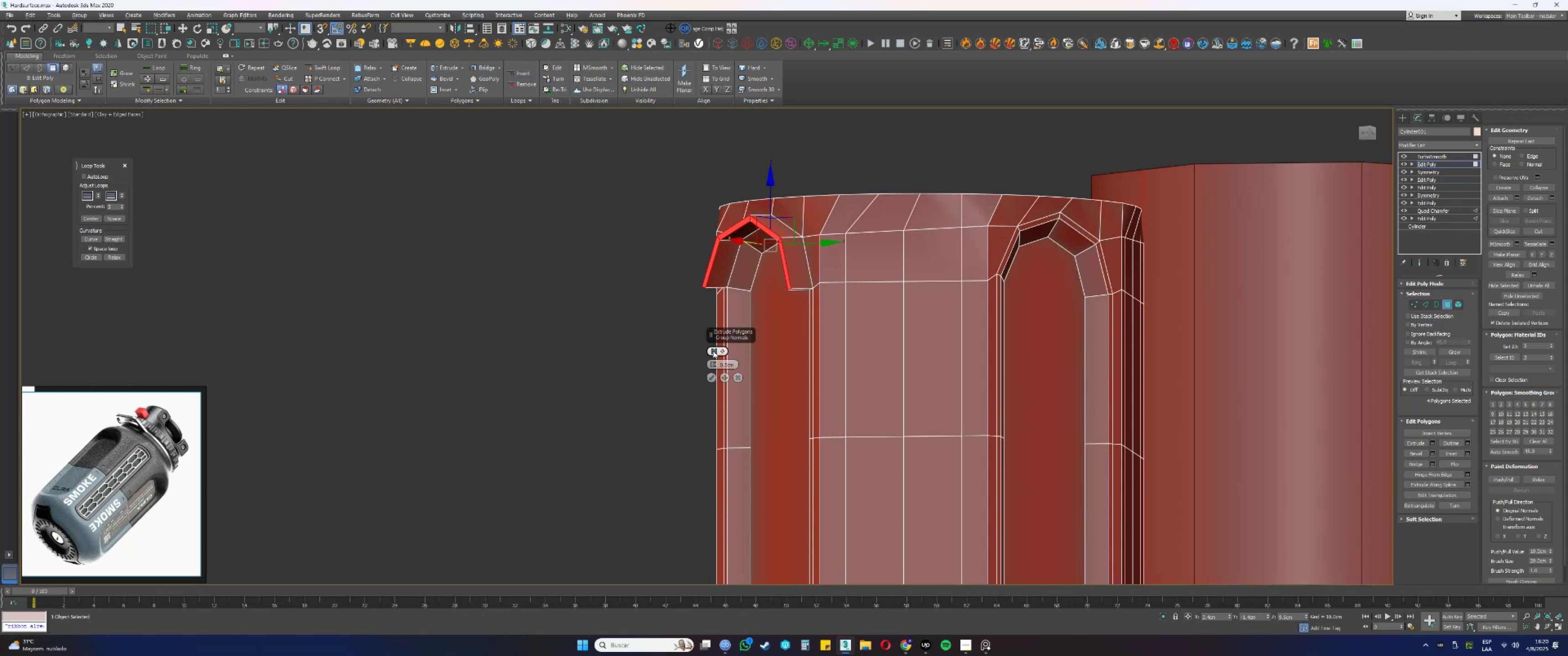 
hold_key(key=AltLeft, duration=1.54)
 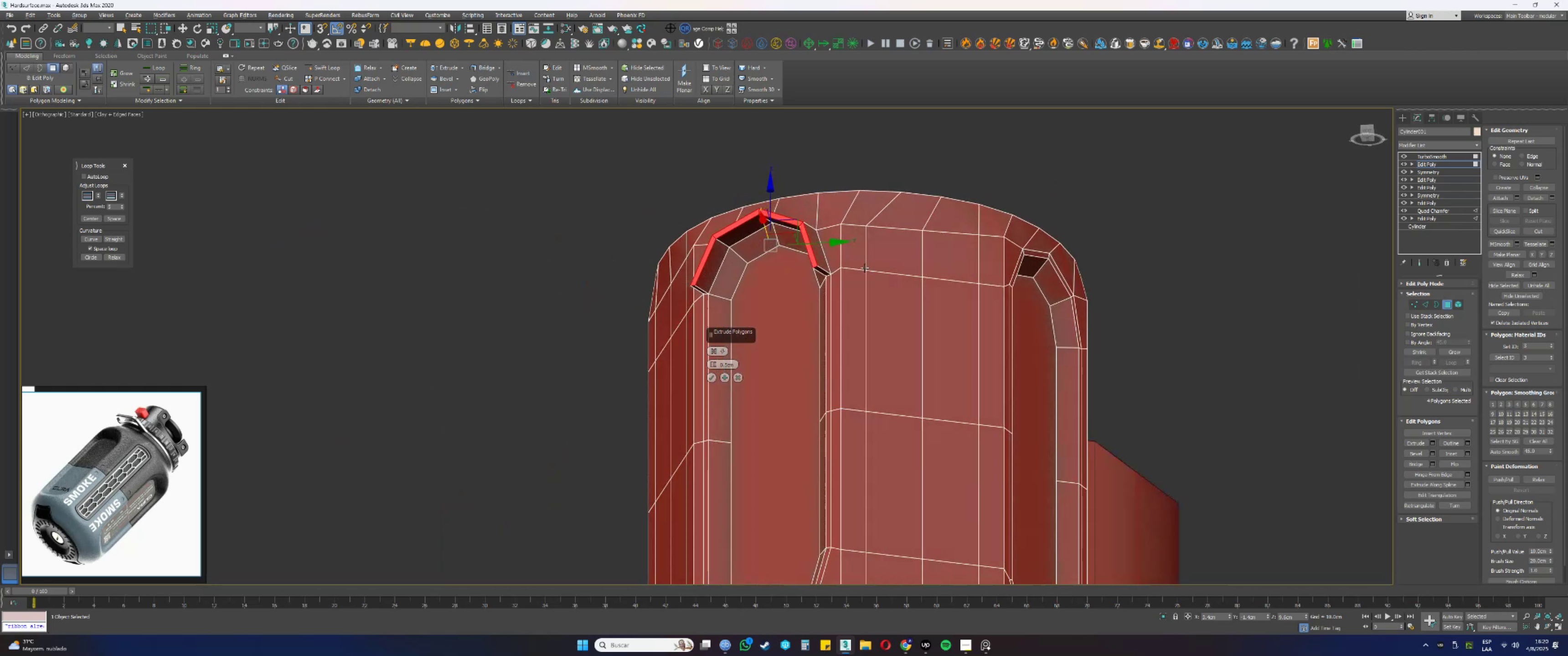 
hold_key(key=AltLeft, duration=1.52)
 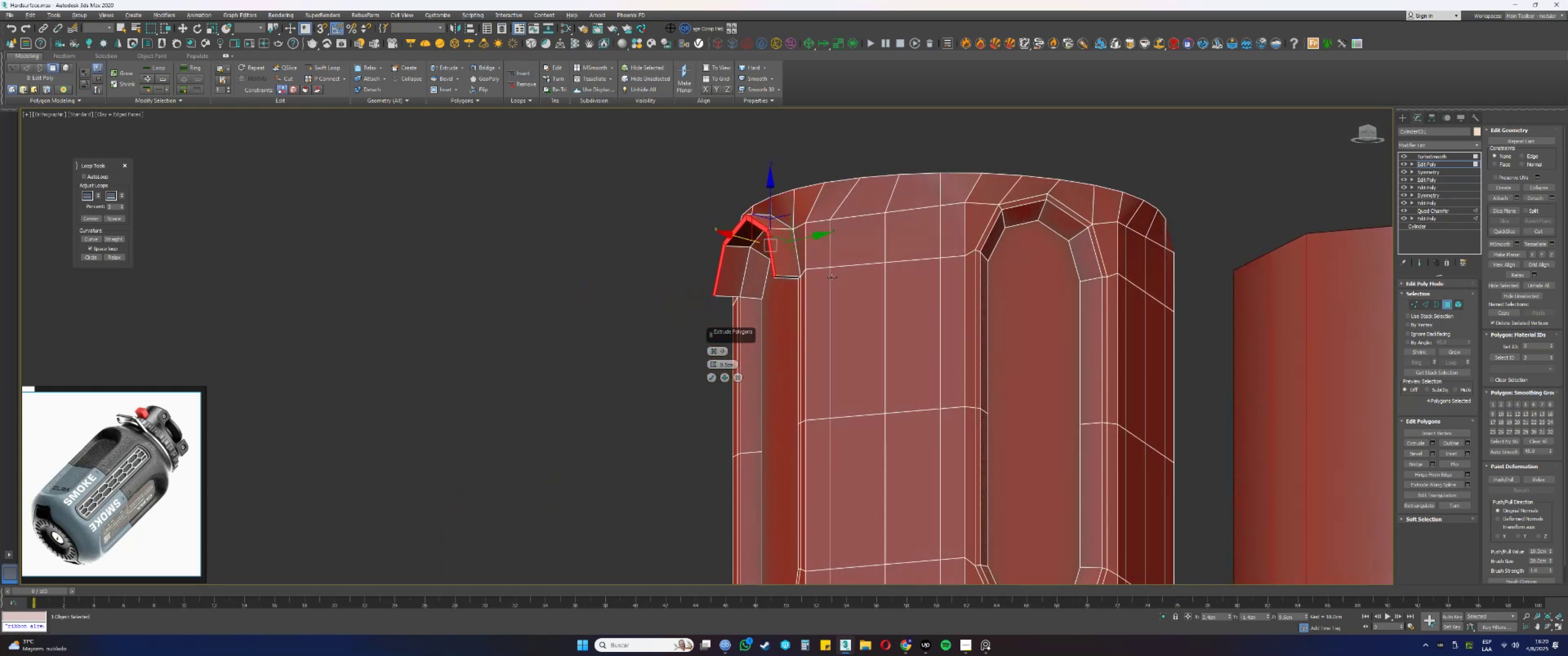 
hold_key(key=AltLeft, duration=1.32)
 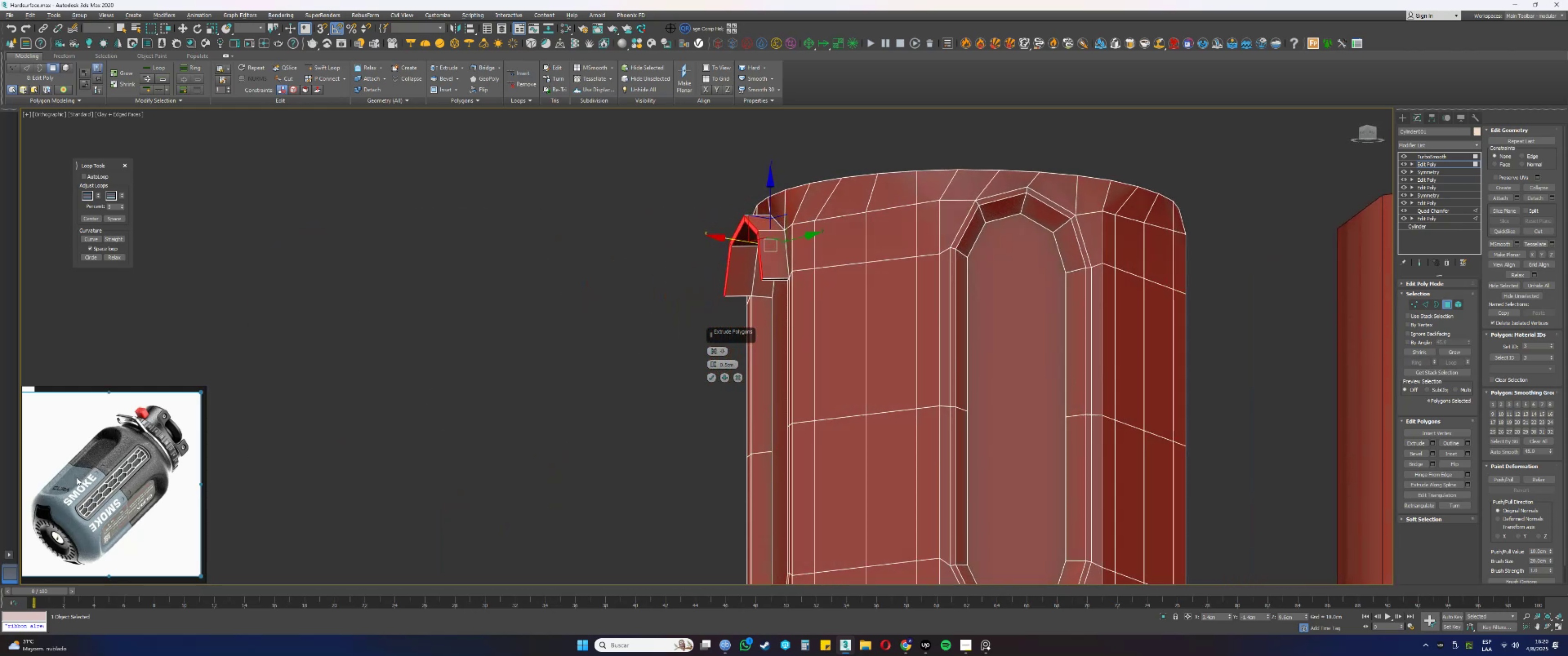 
wait(8.69)
 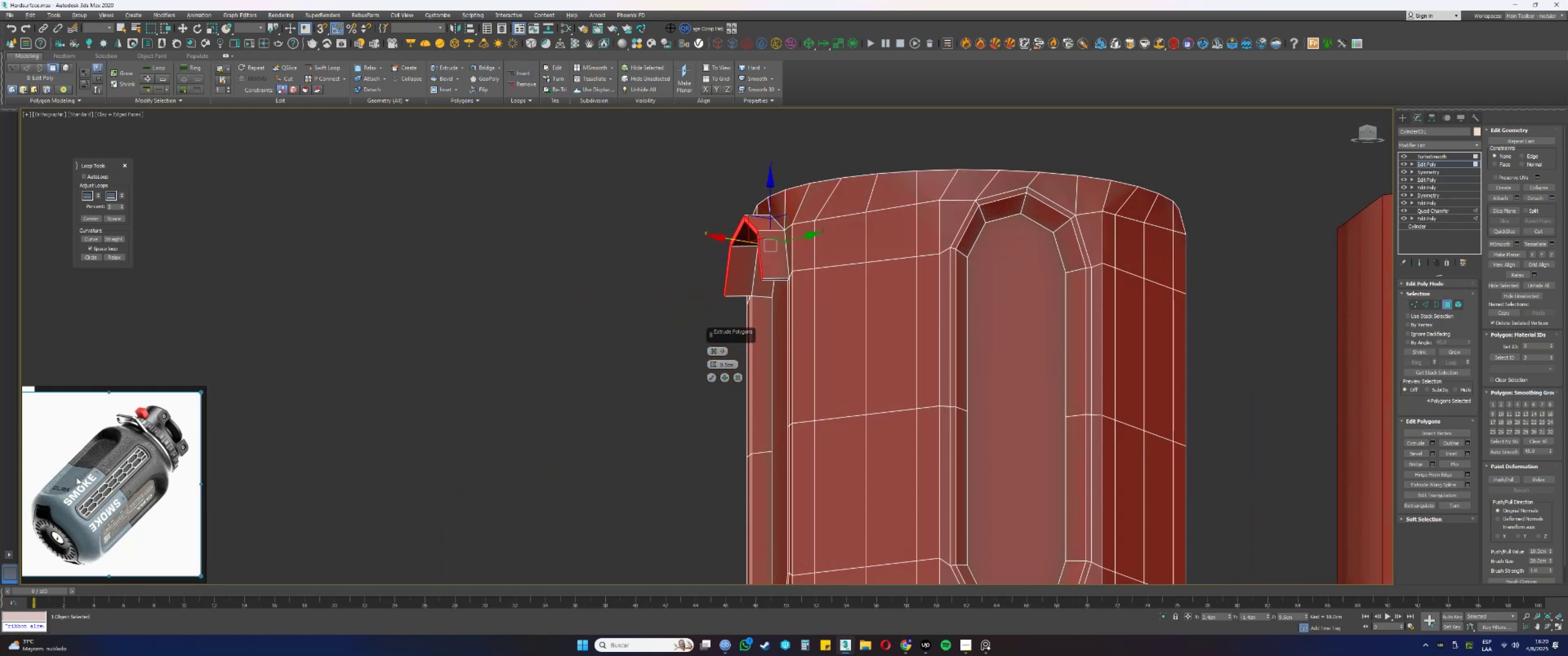 
left_click([739, 379])
 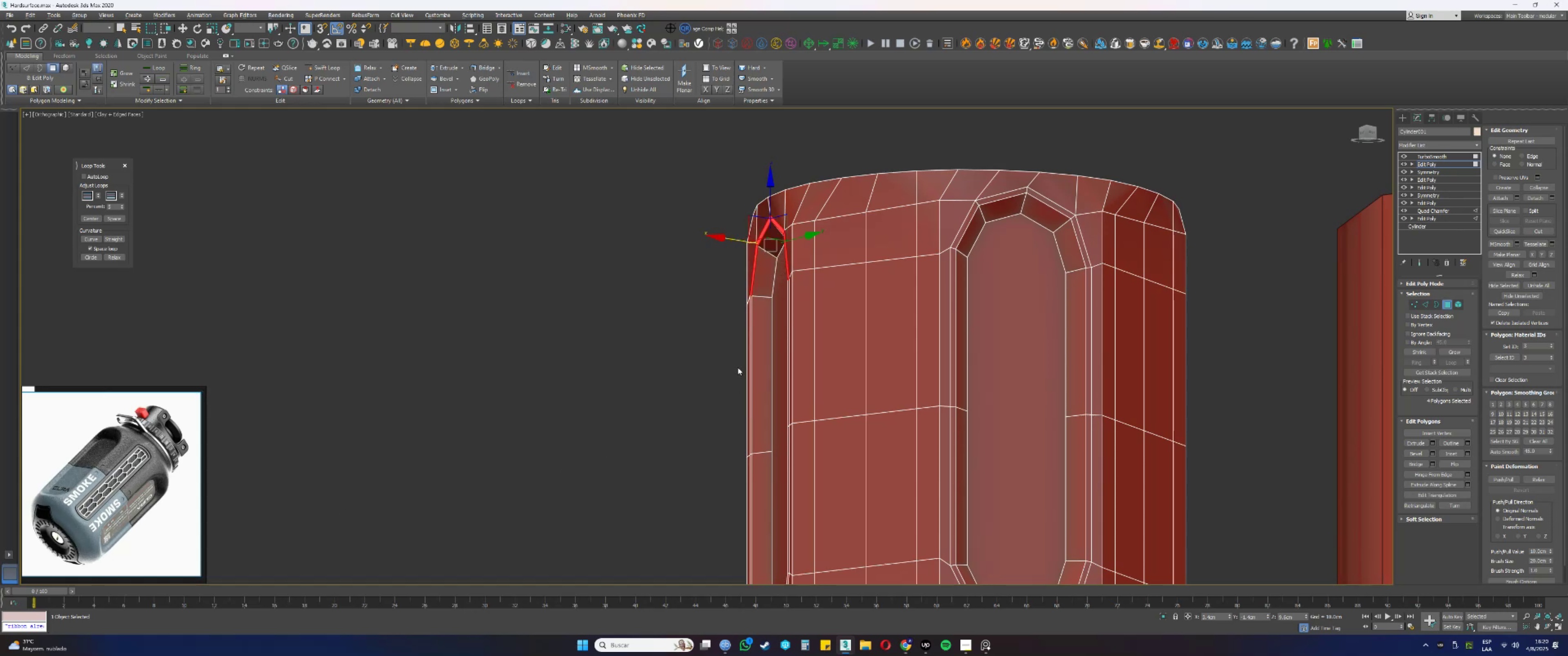 
hold_key(key=AltLeft, duration=0.37)
 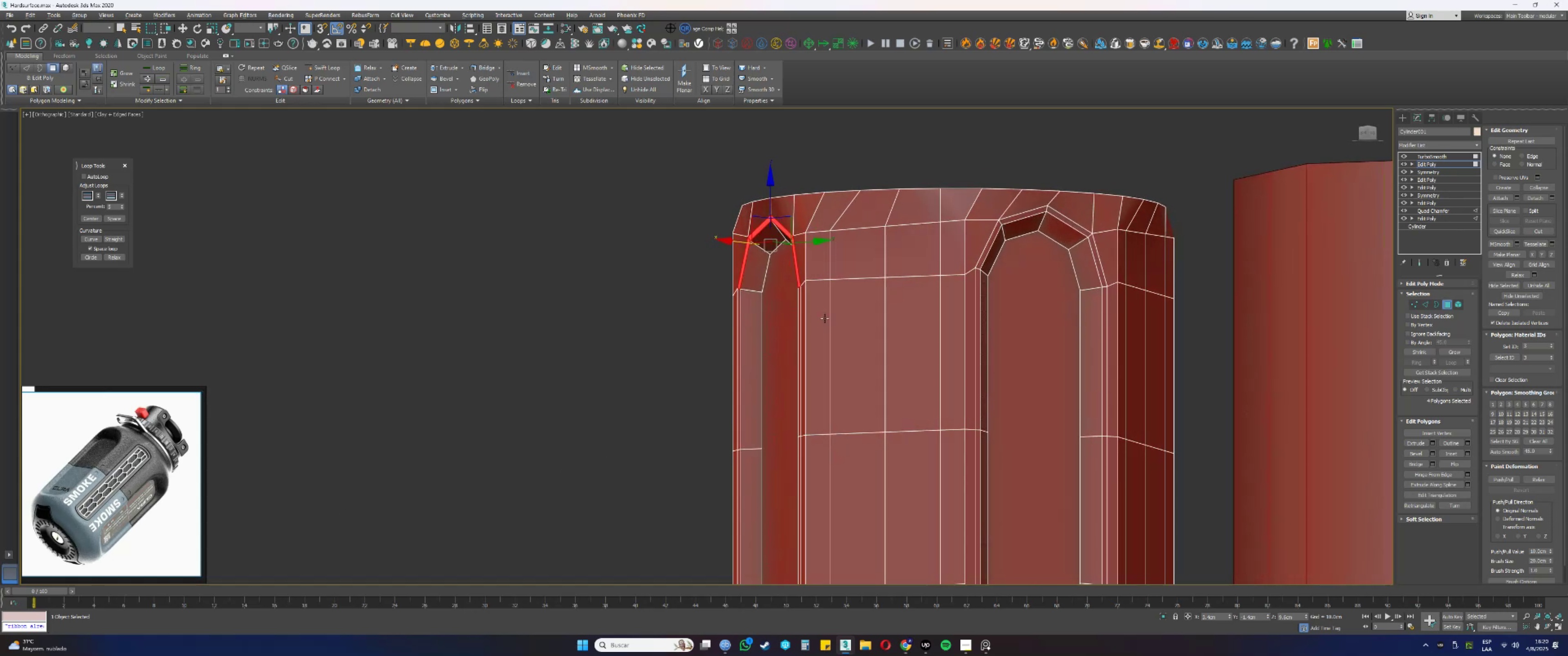 
hold_key(key=AltLeft, duration=0.36)
 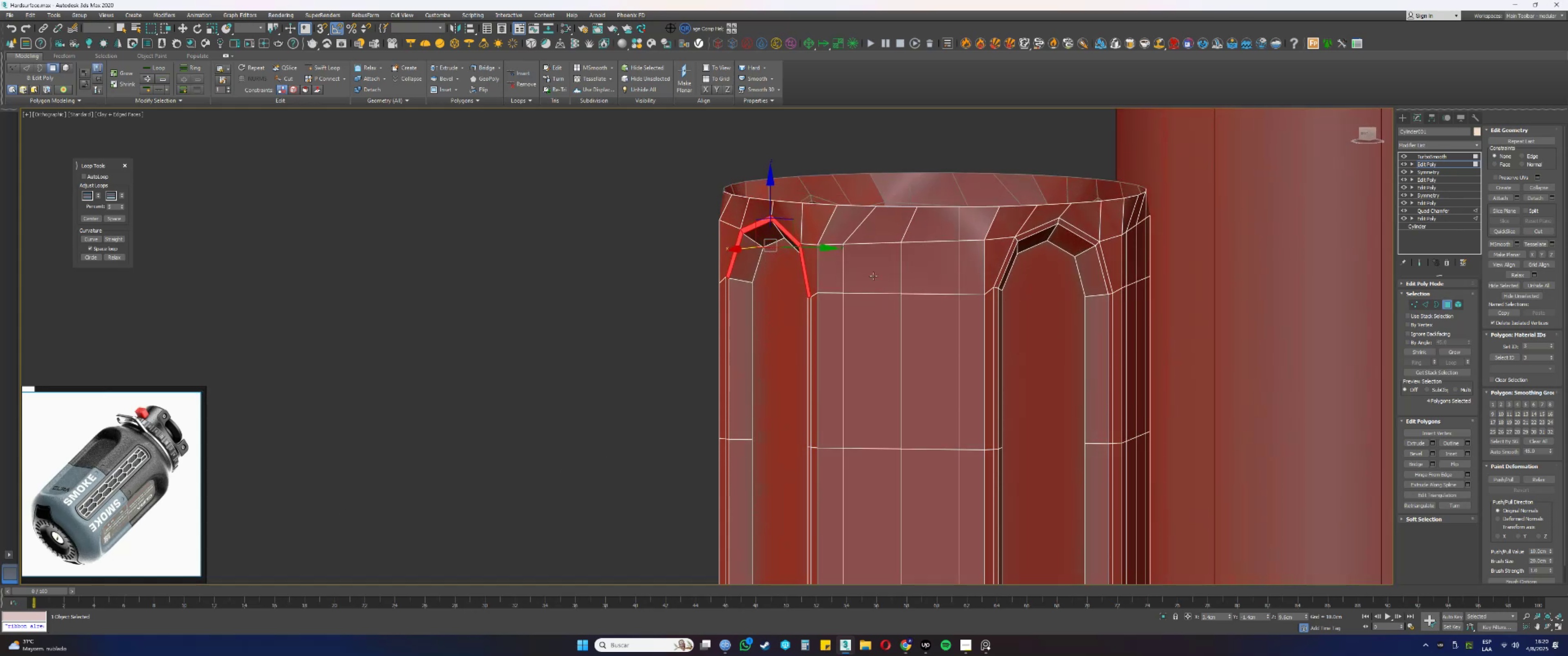 
type(1r)
 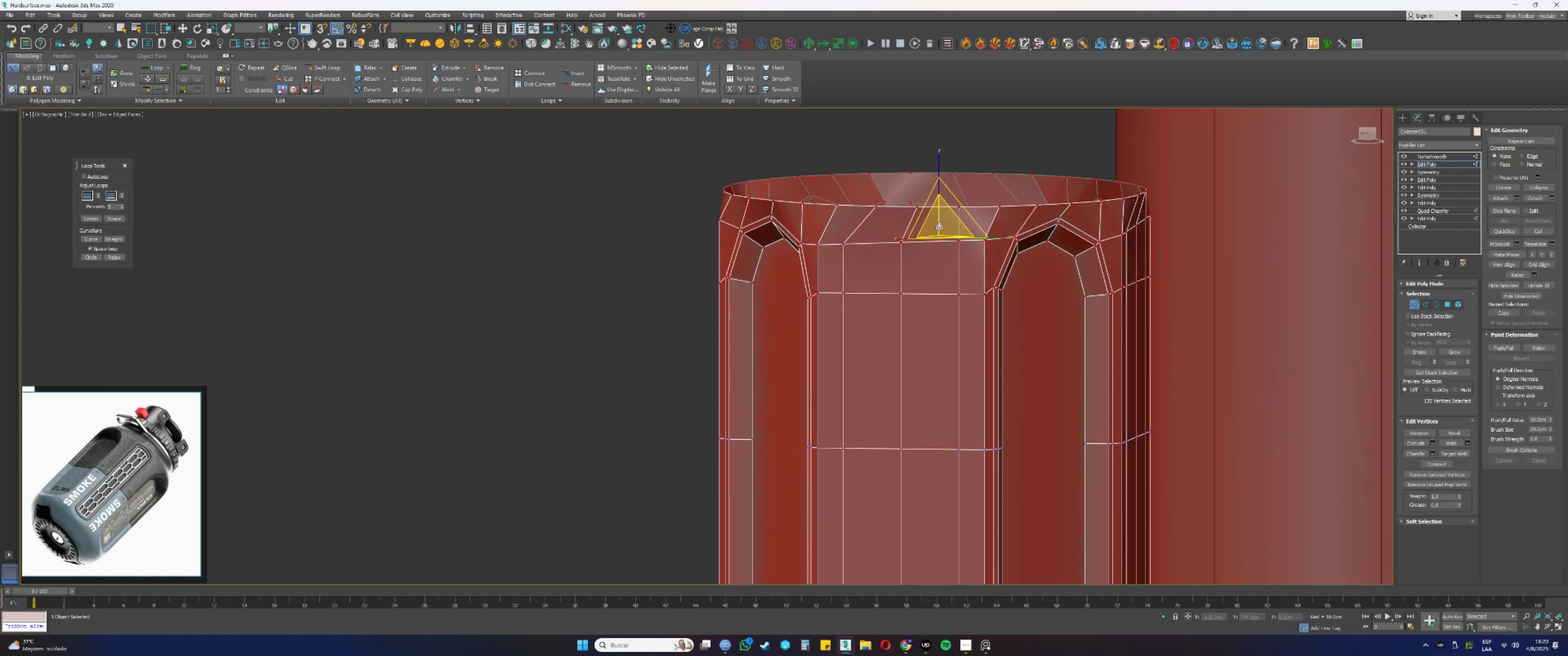 
left_click_drag(start_coordinate=[1248, 333], to_coordinate=[541, 79])
 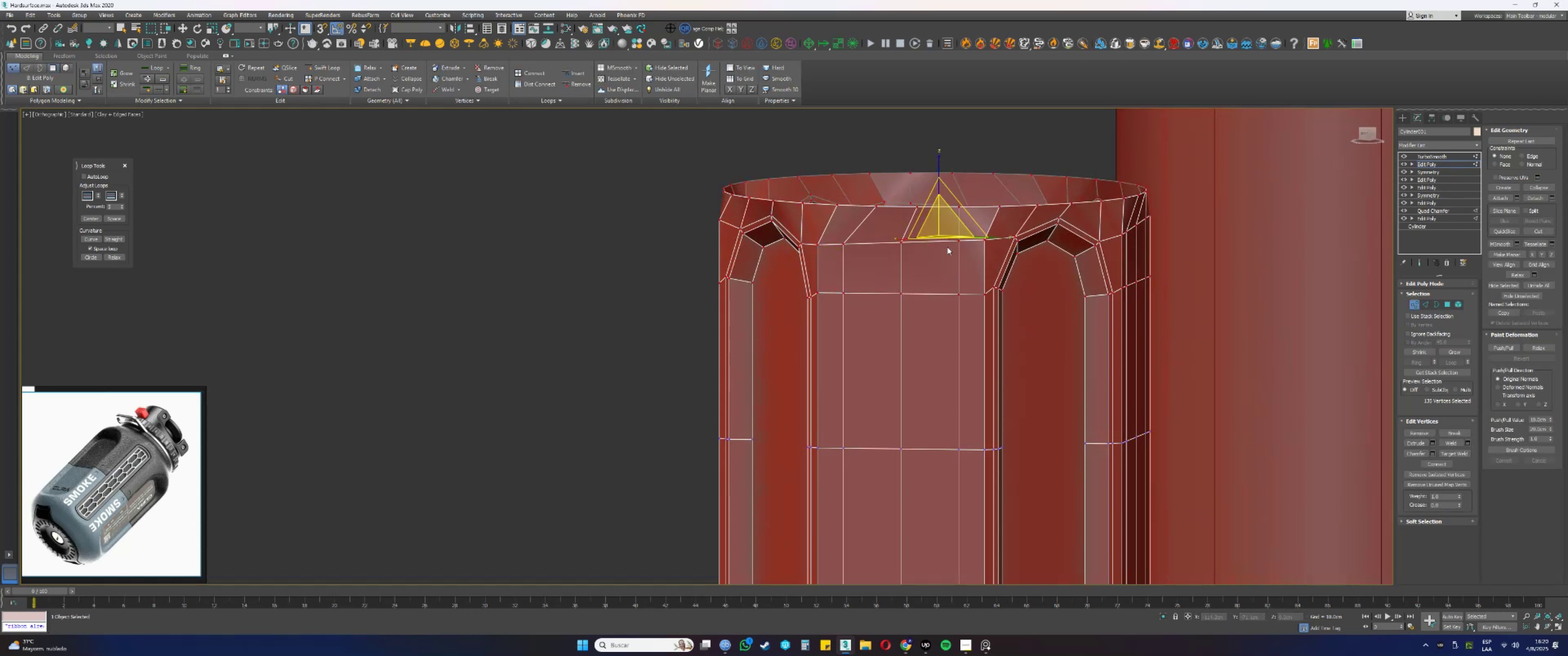 
left_click_drag(start_coordinate=[939, 226], to_coordinate=[935, 222])
 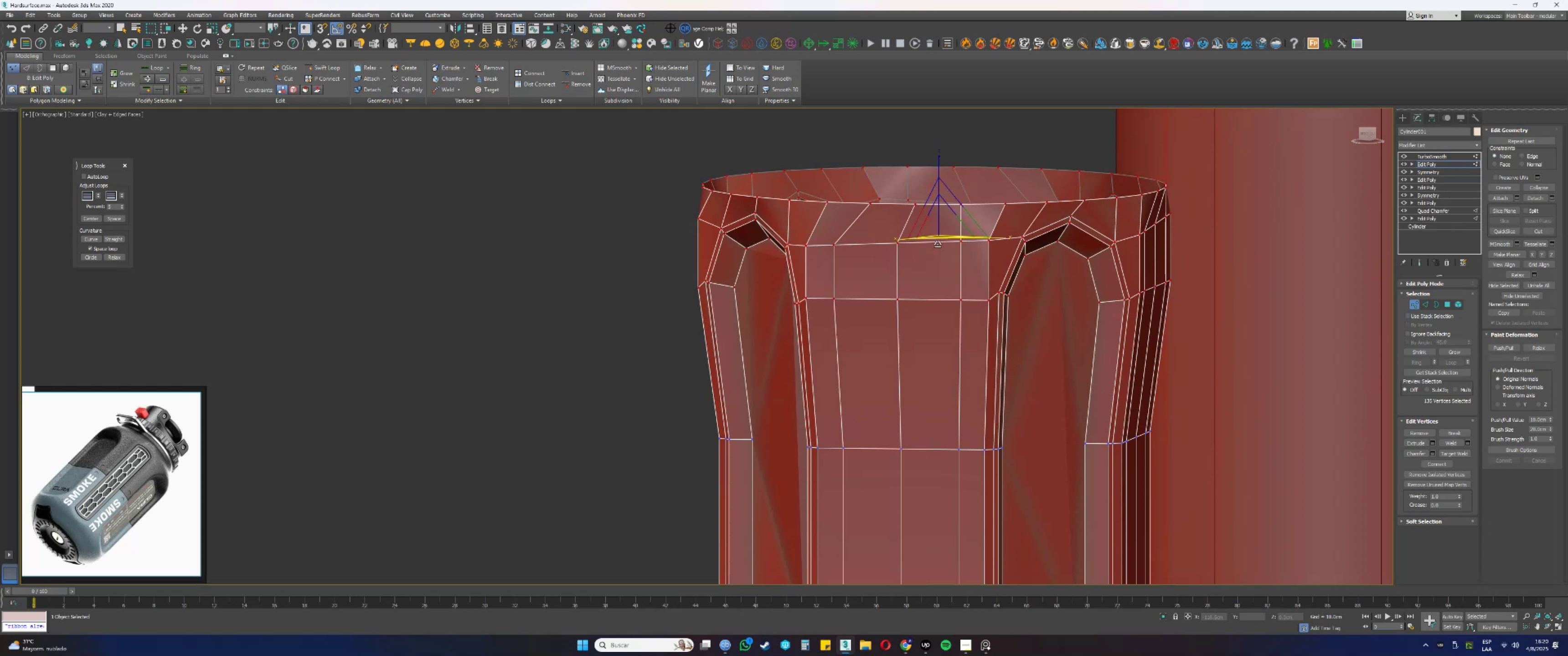 
key(Alt+AltLeft)
 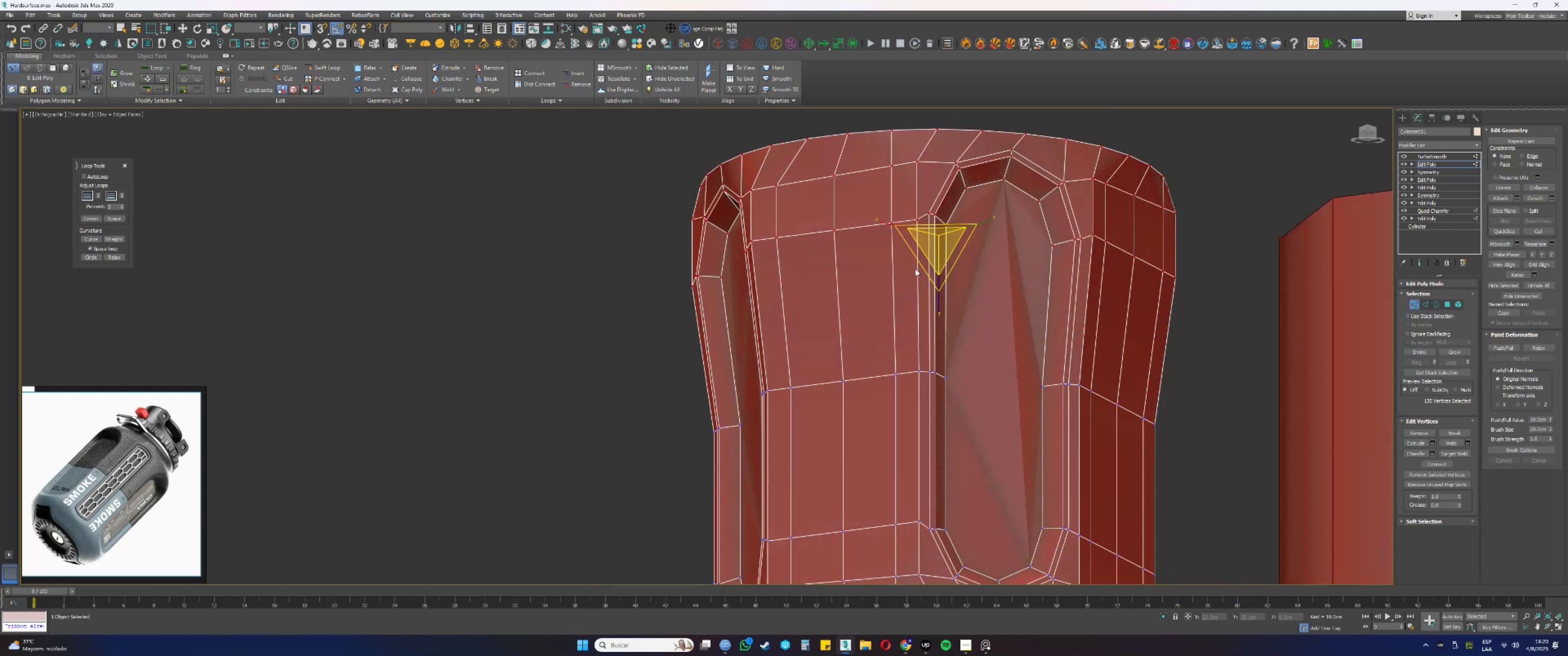 
scroll: coordinate [914, 269], scroll_direction: down, amount: 1.0
 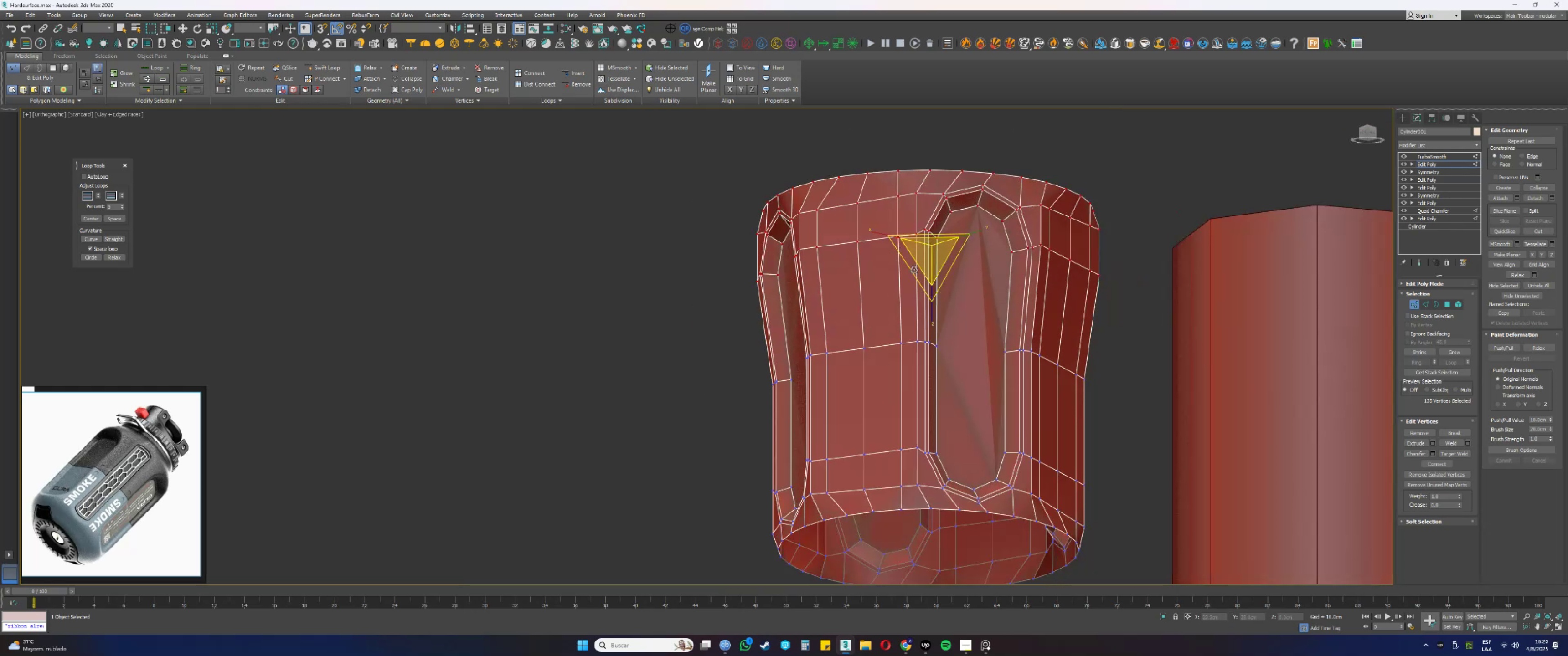 
key(Alt+AltLeft)
 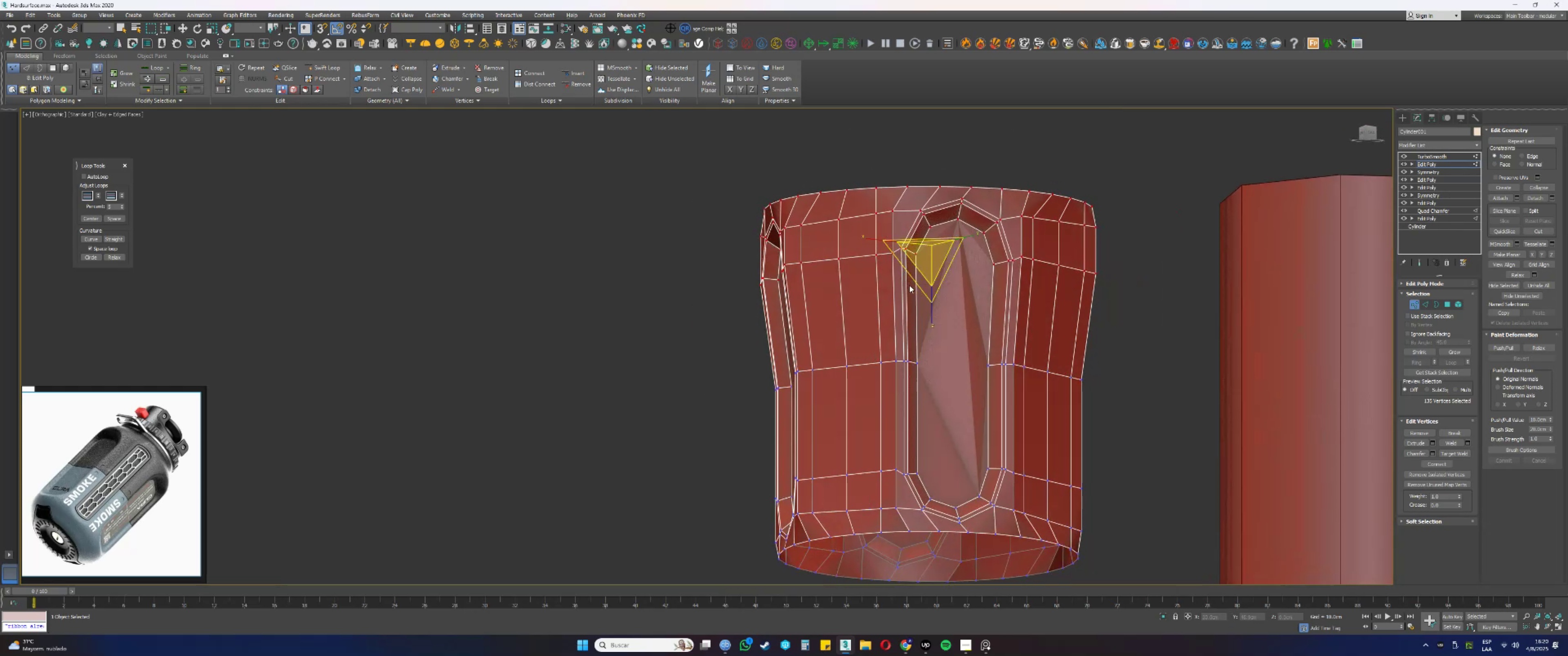 
key(Control+ControlLeft)
 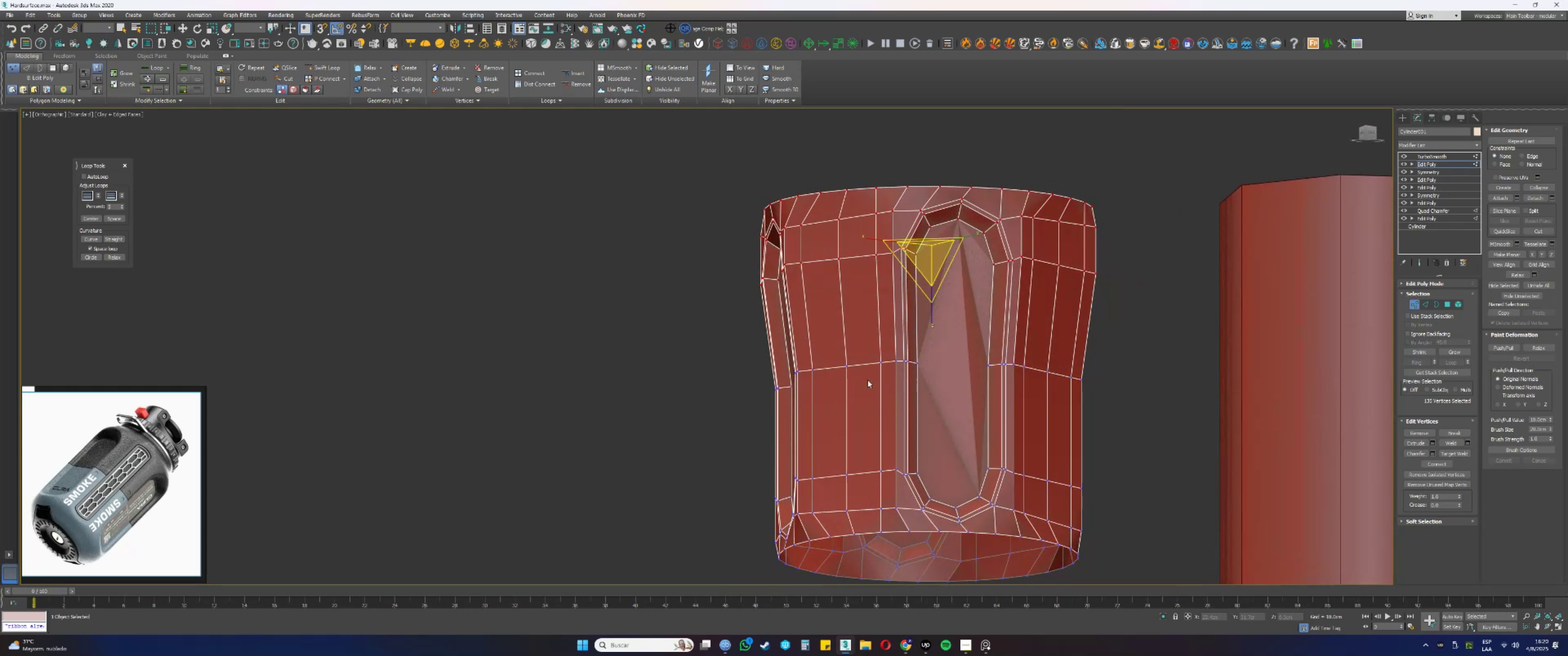 
key(Control+Z)
 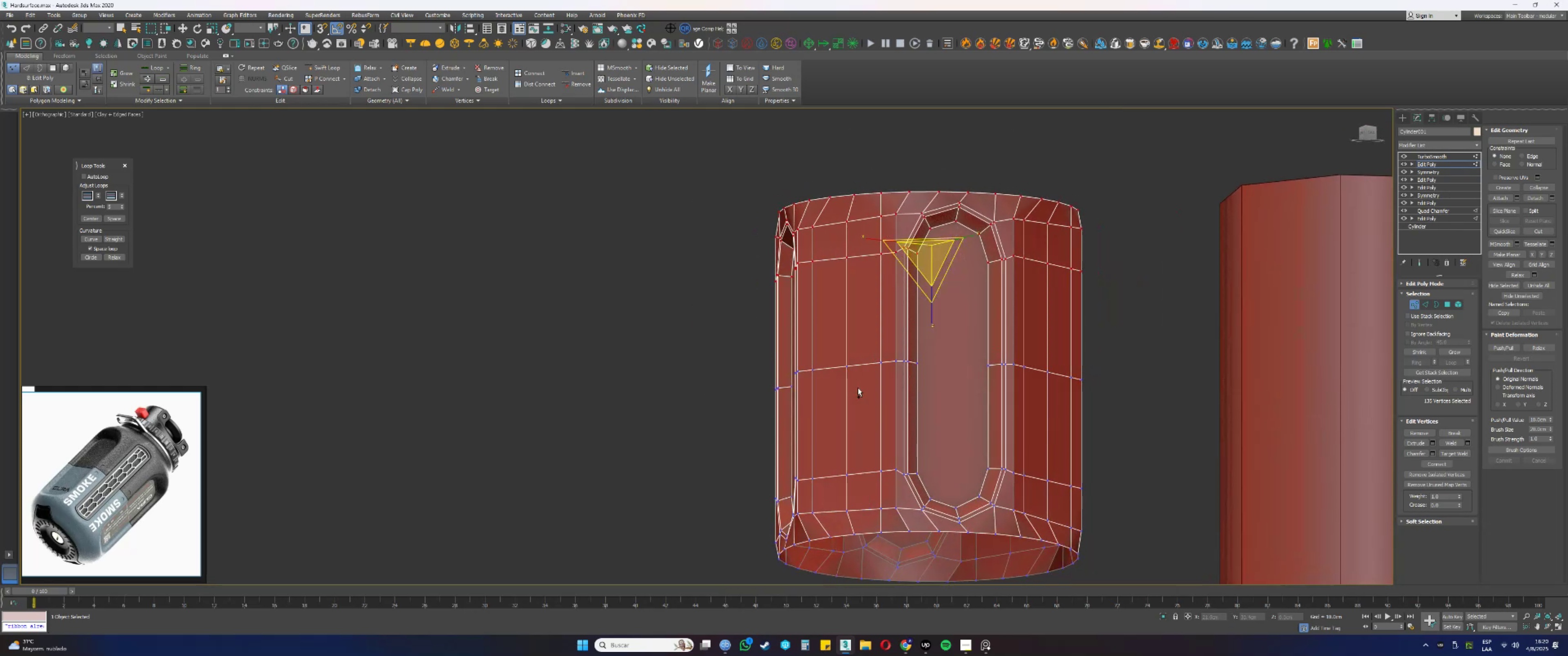 
key(2)
 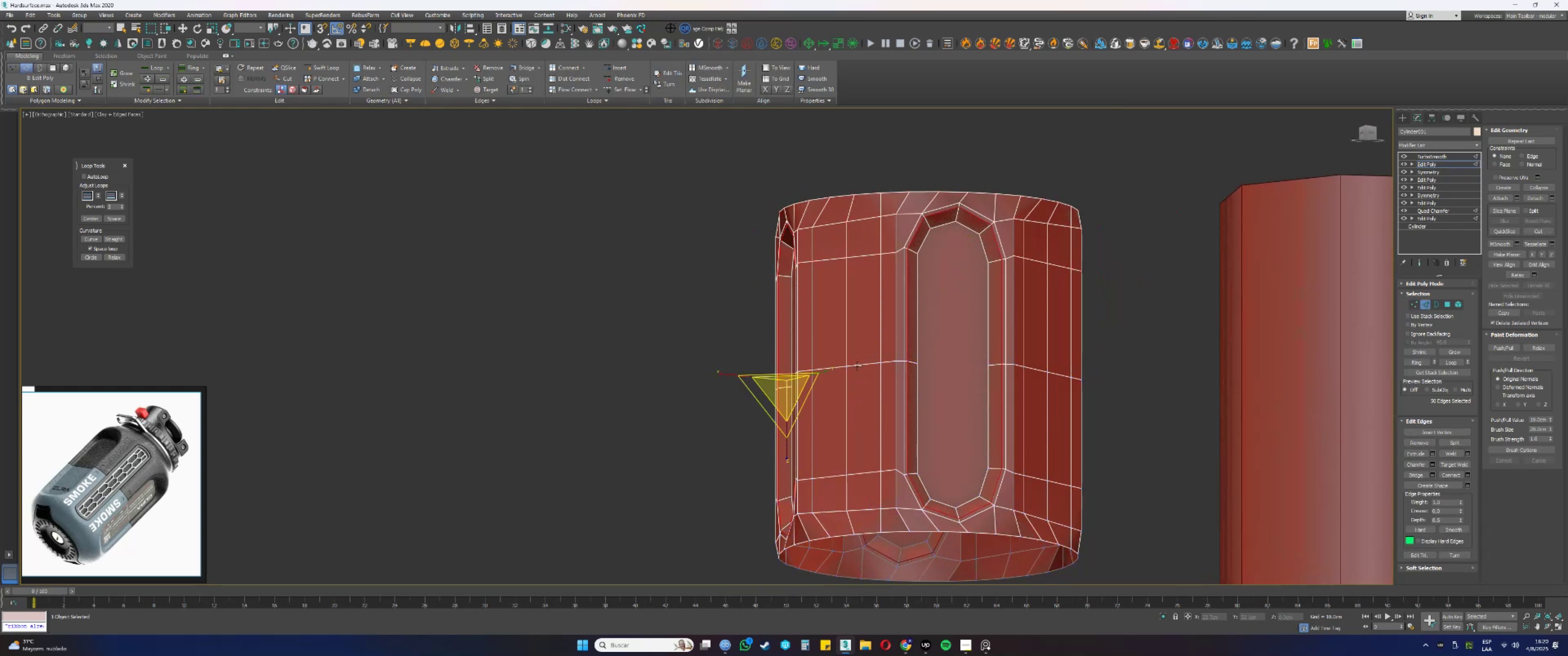 
double_click([858, 365])
 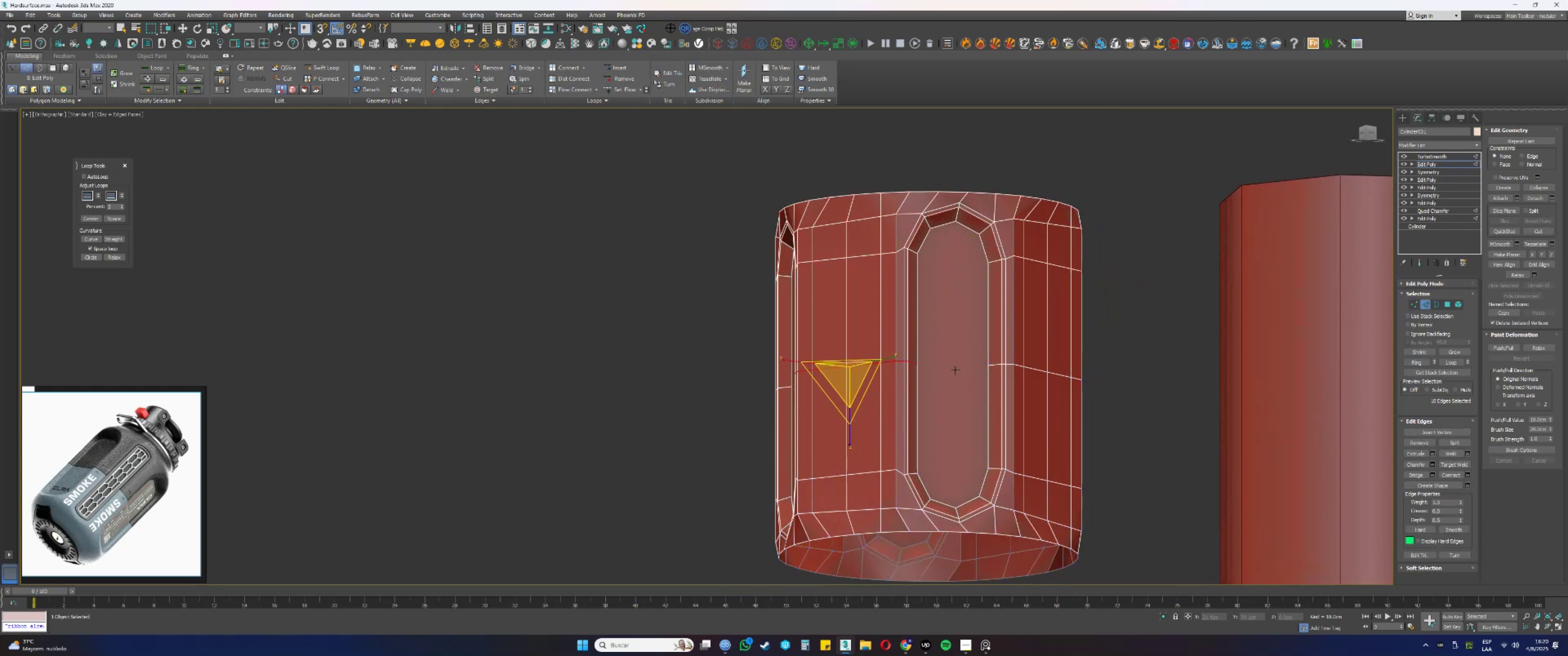 
hold_key(key=ControlLeft, duration=0.45)
double_click([995, 364])
 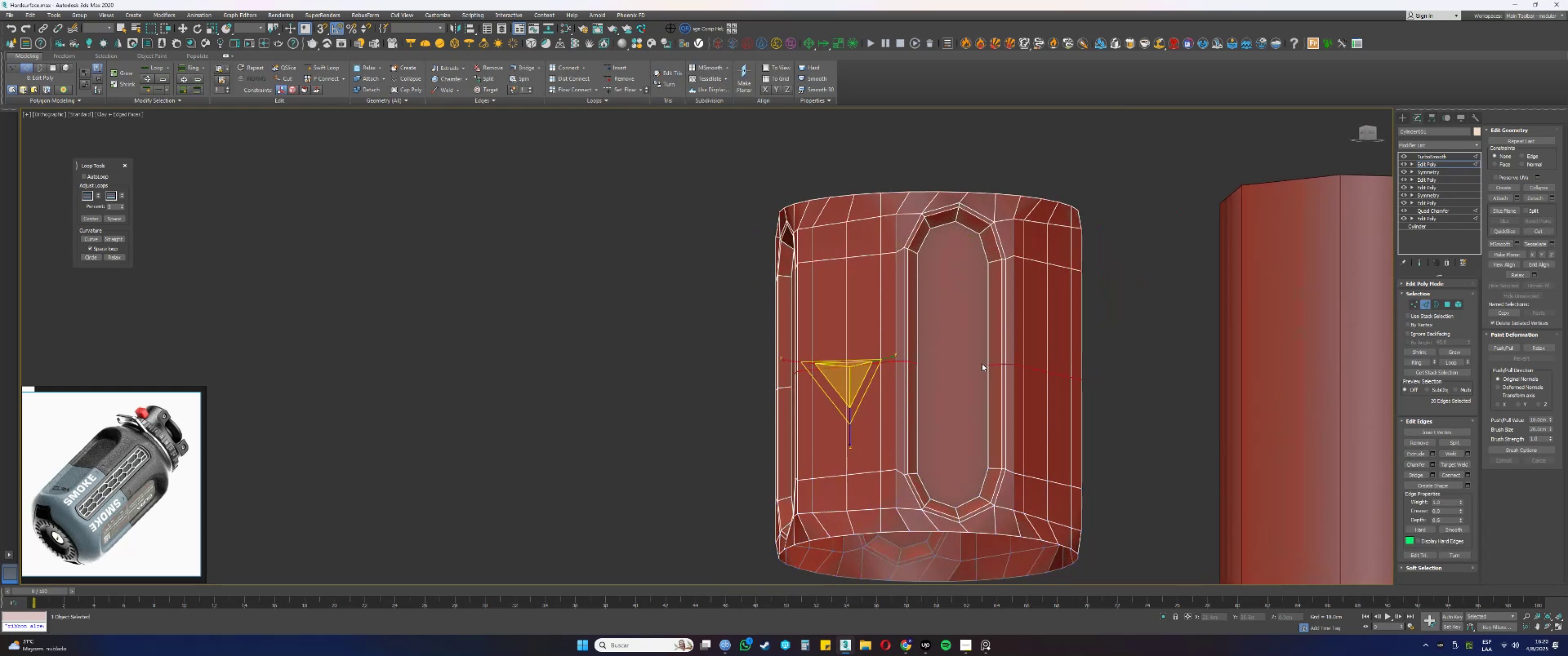 
key(Alt+AltLeft)
 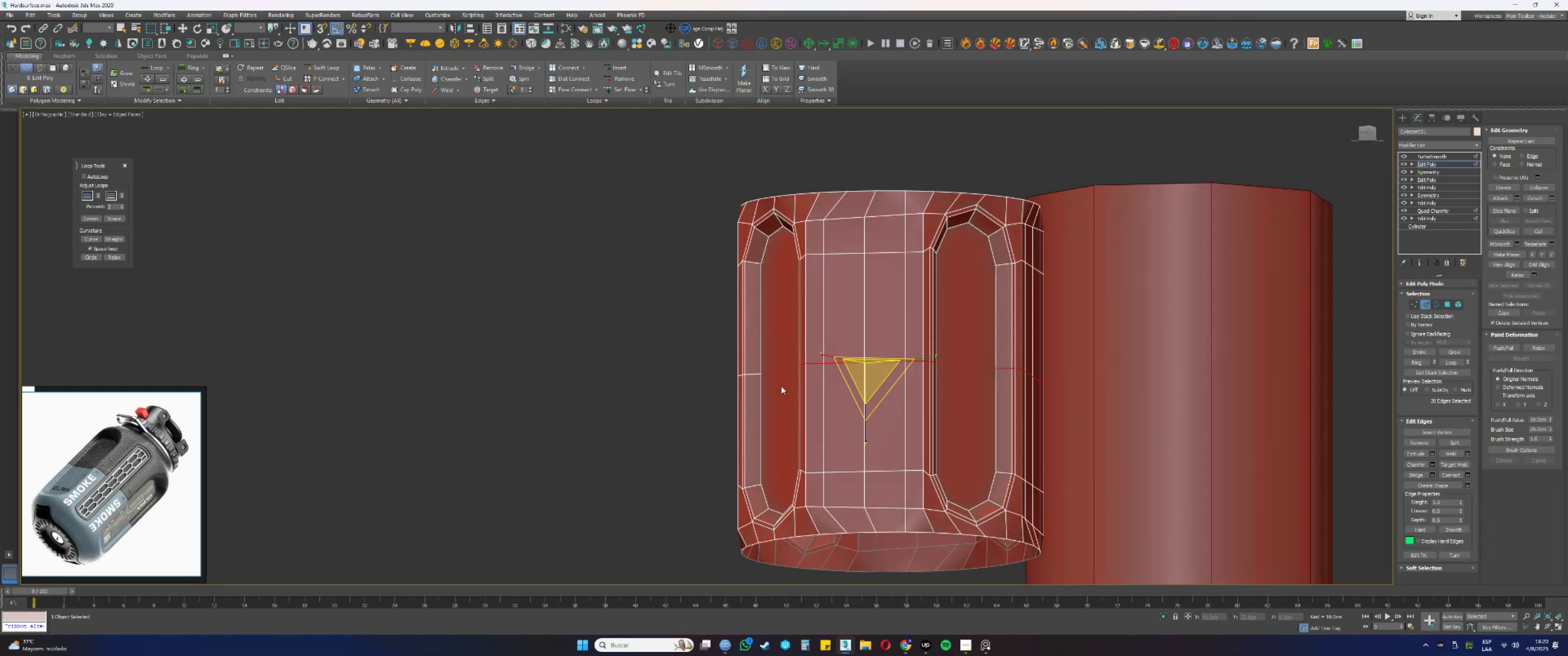 
hold_key(key=ControlLeft, duration=0.81)
left_click([752, 374])
 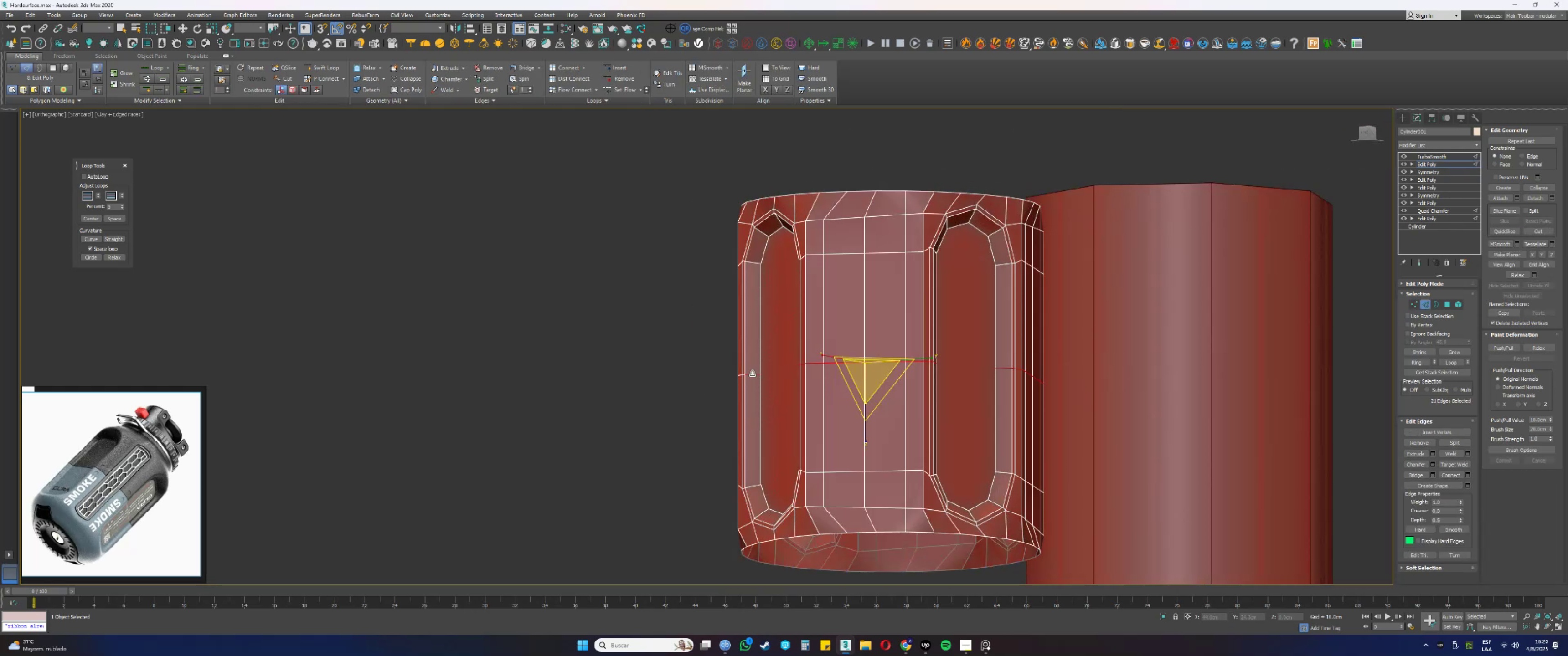 
double_click([752, 374])
 